 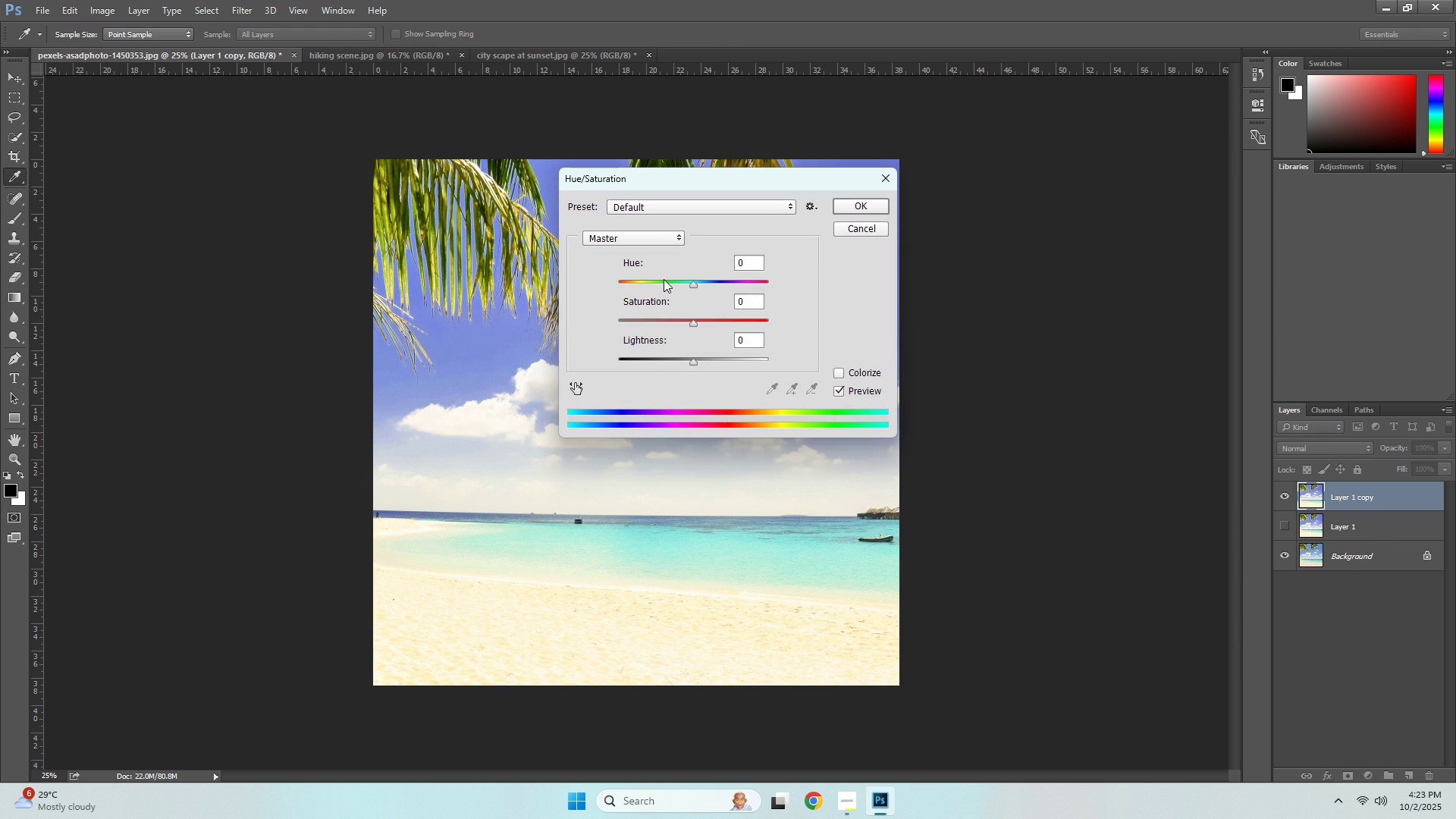 
double_click([722, 320])
 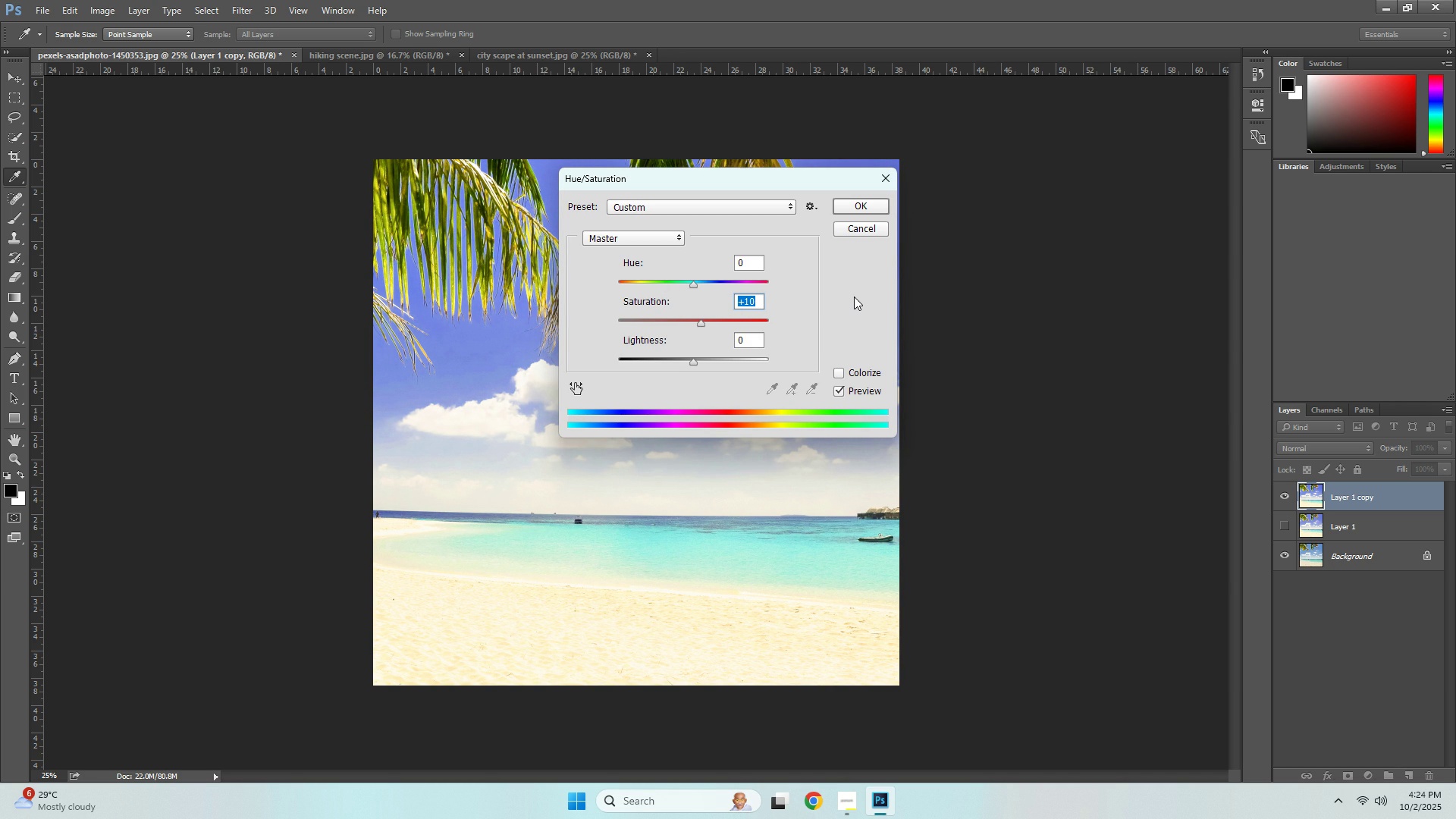 
wait(14.38)
 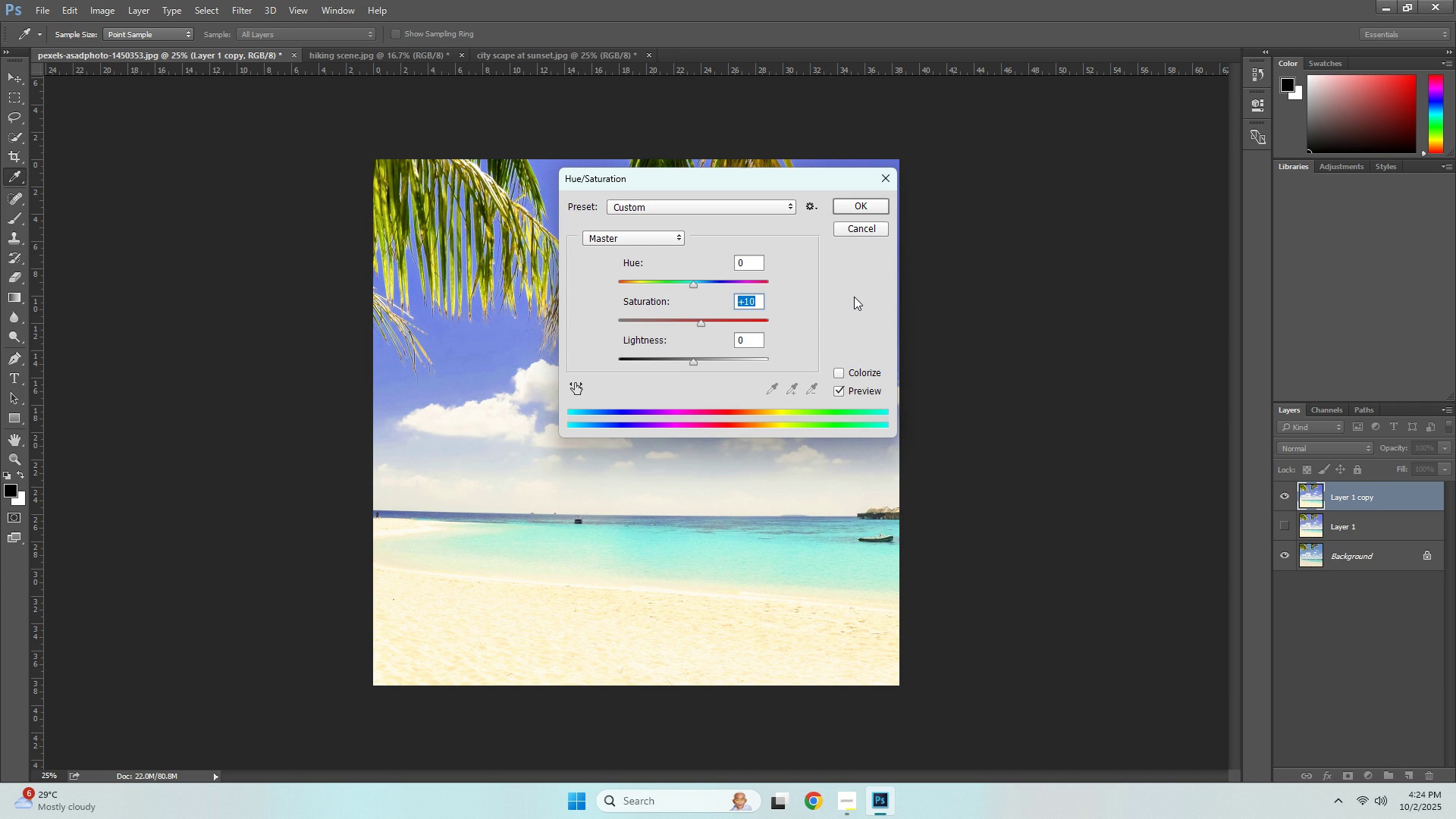 
left_click([843, 210])
 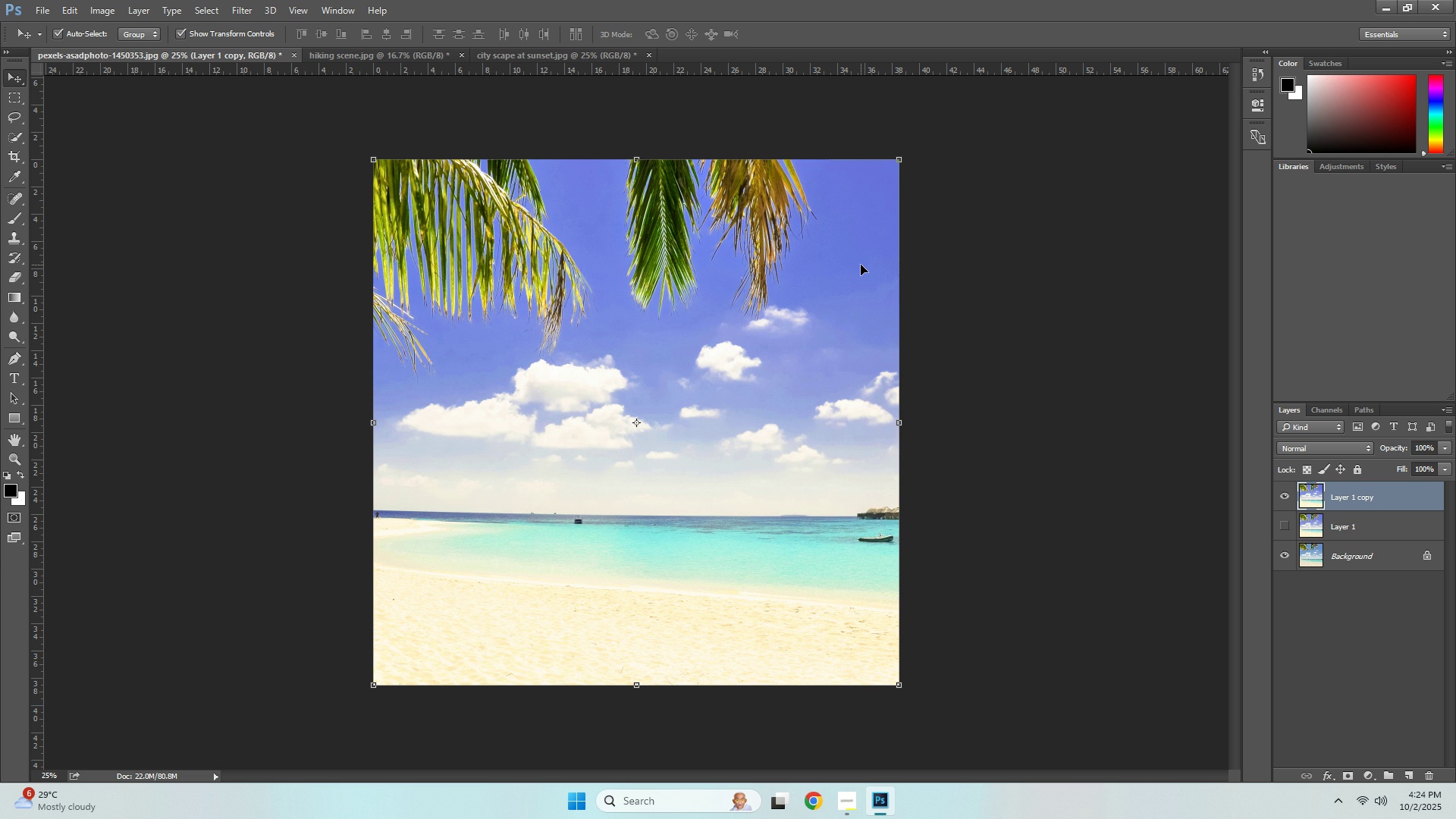 
wait(6.77)
 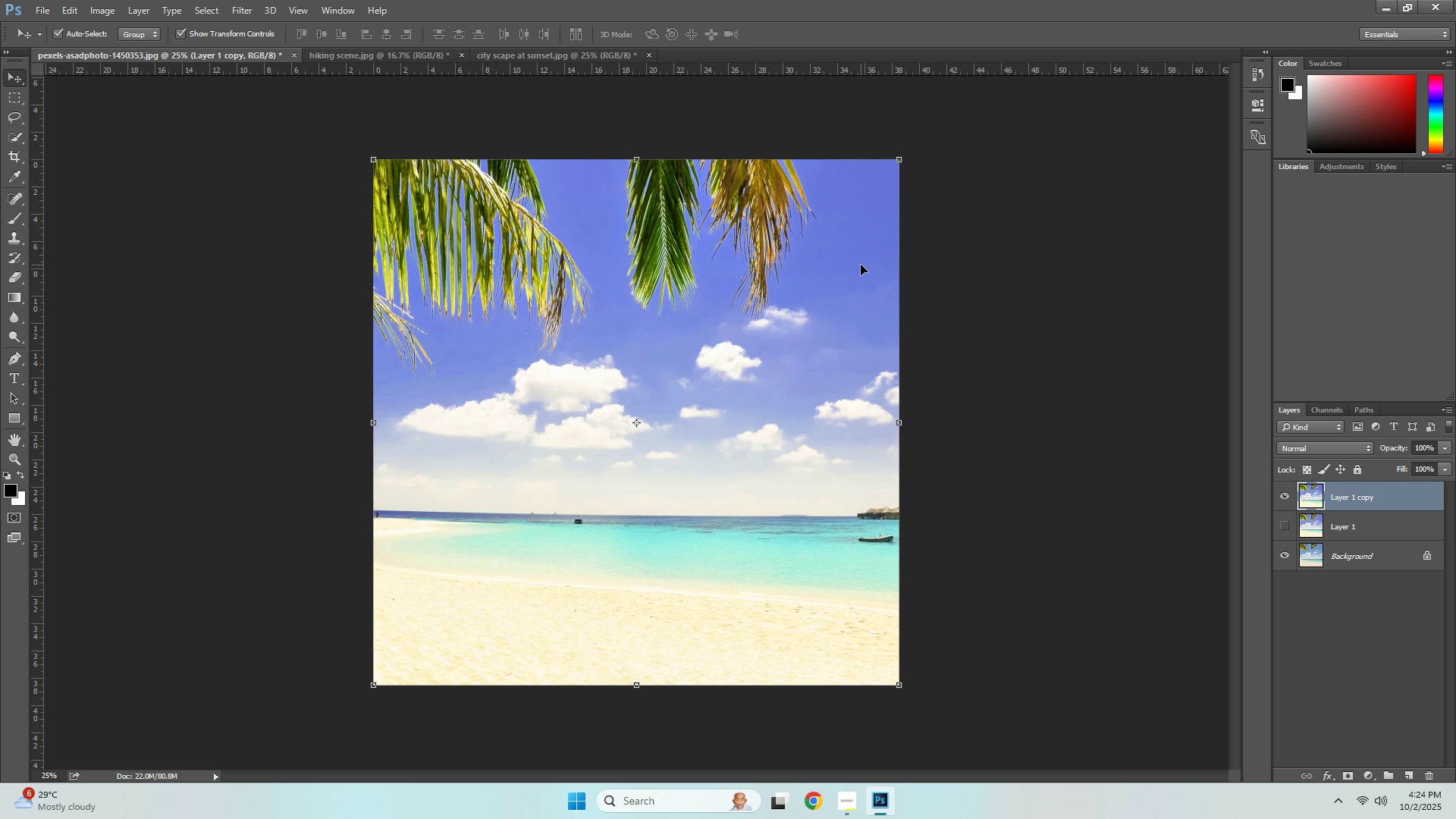 
left_click([249, 6])
 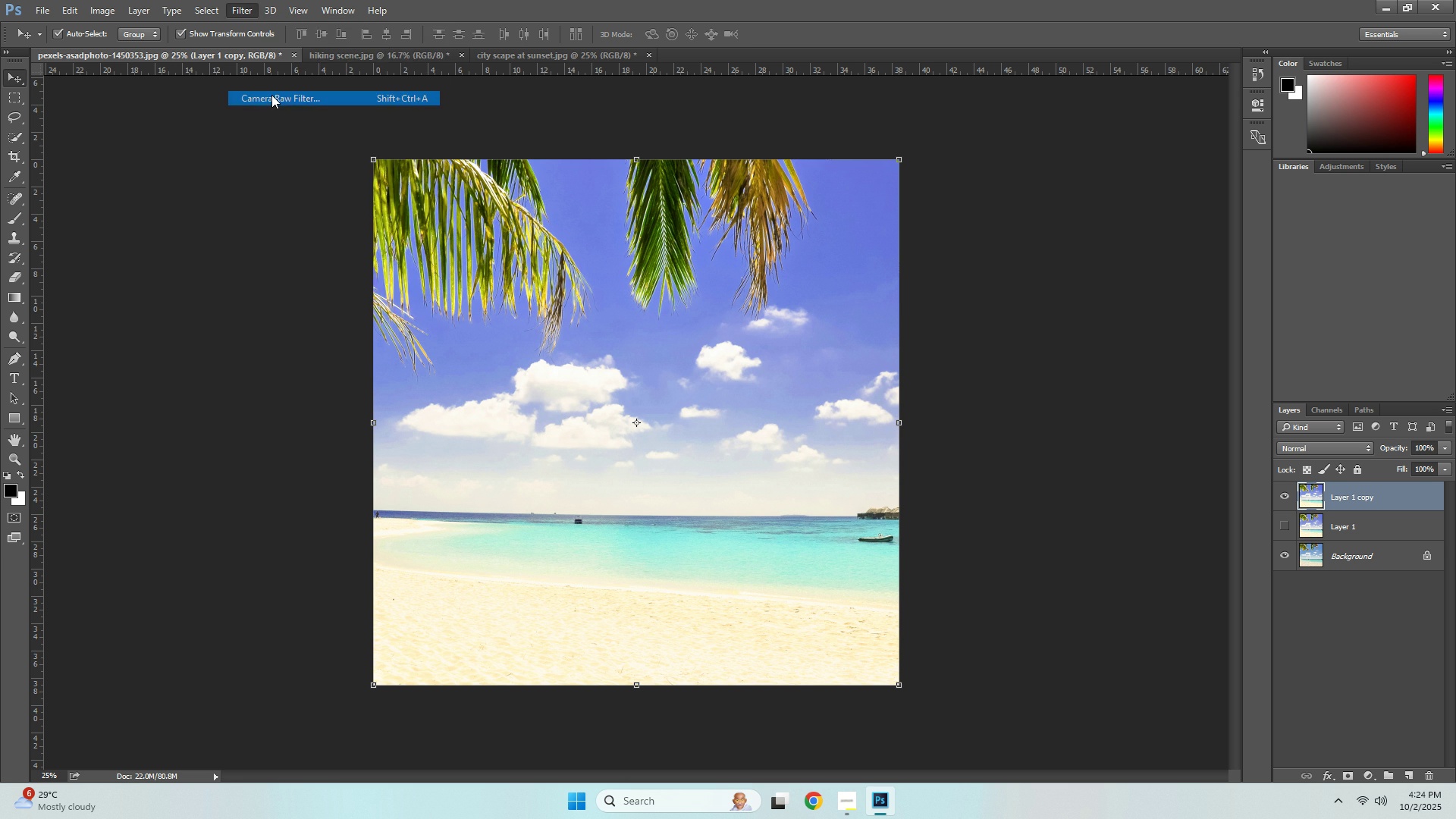 
left_click([271, 95])
 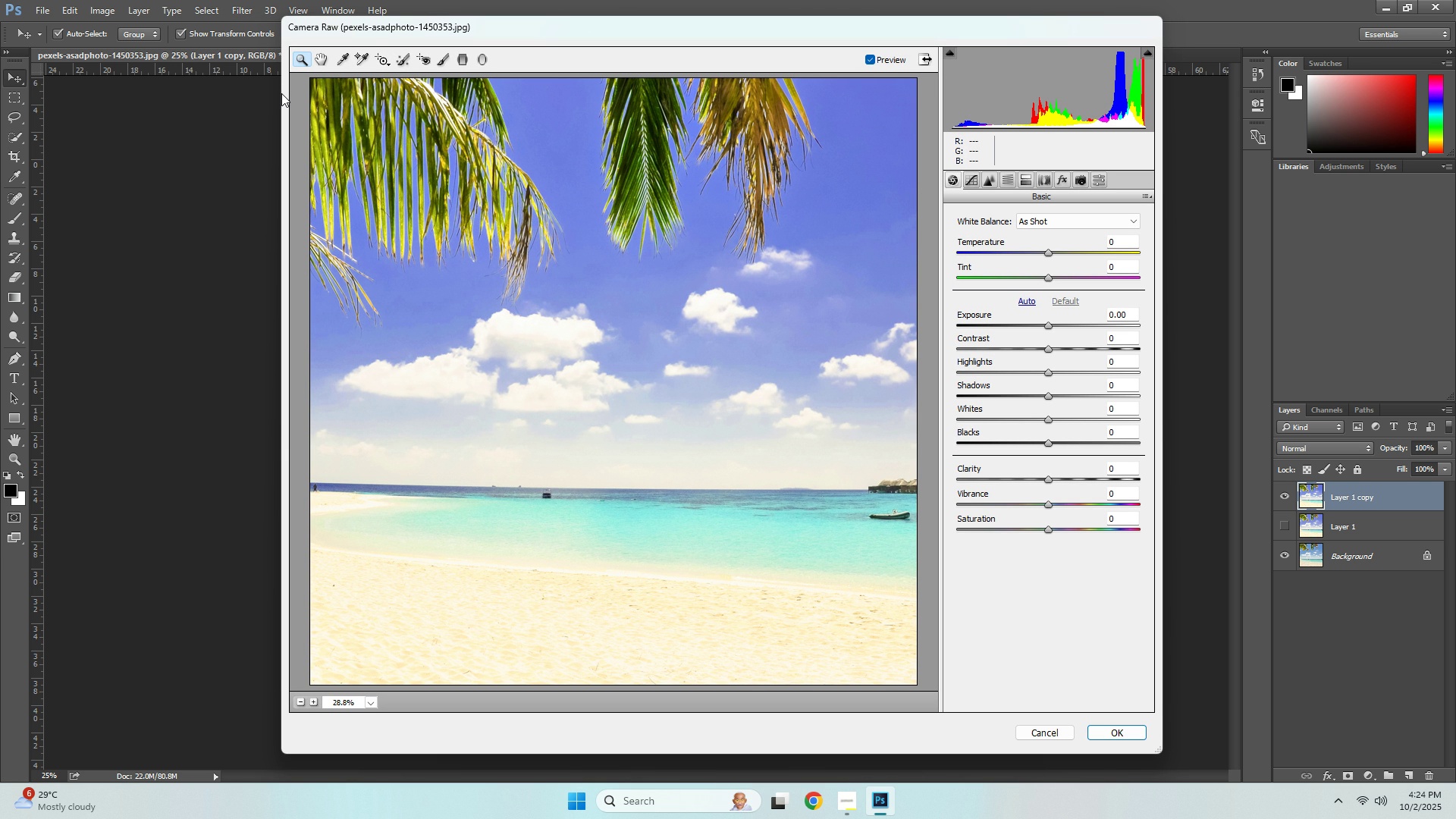 
wait(16.06)
 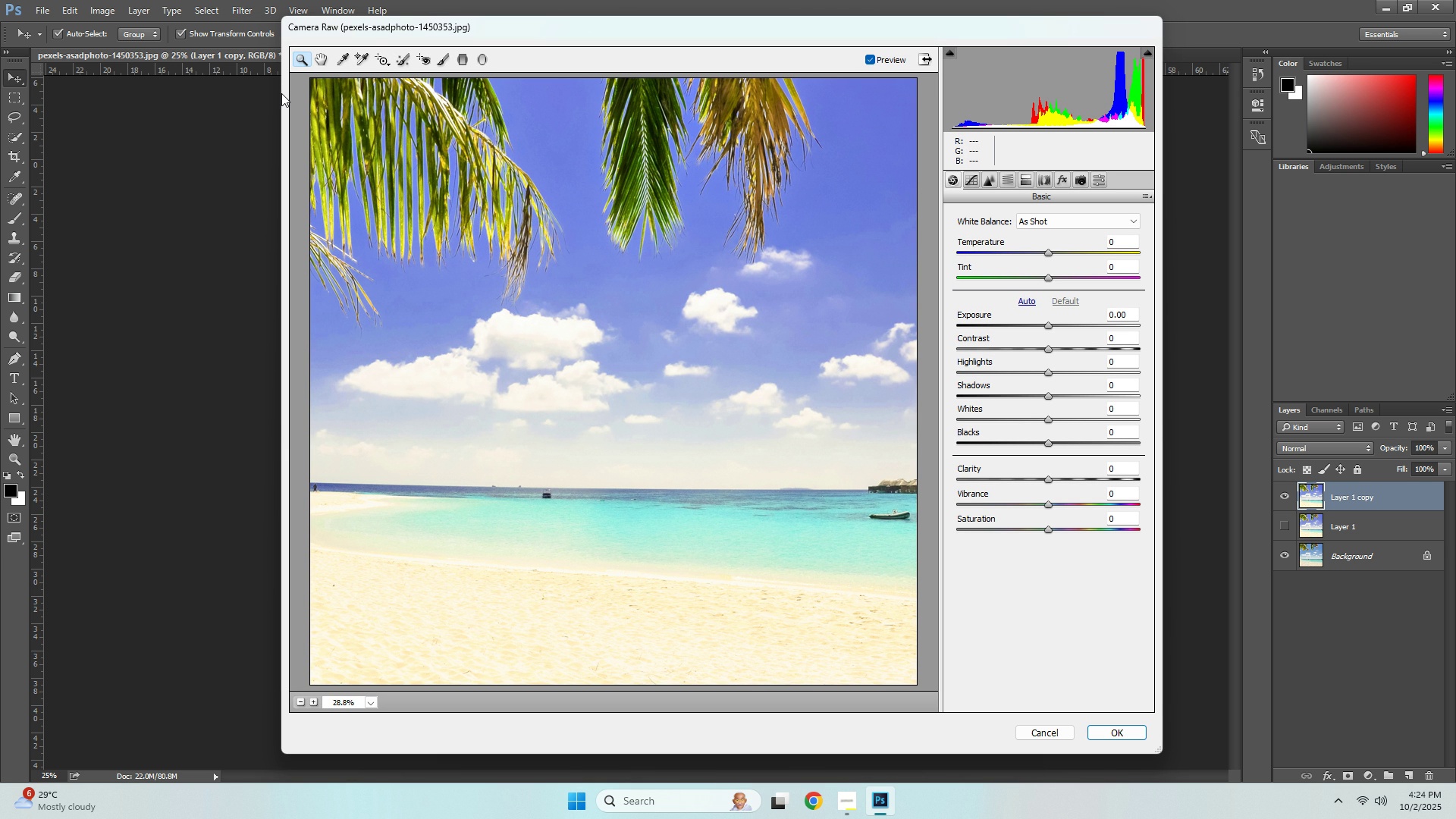 
left_click([952, 185])
 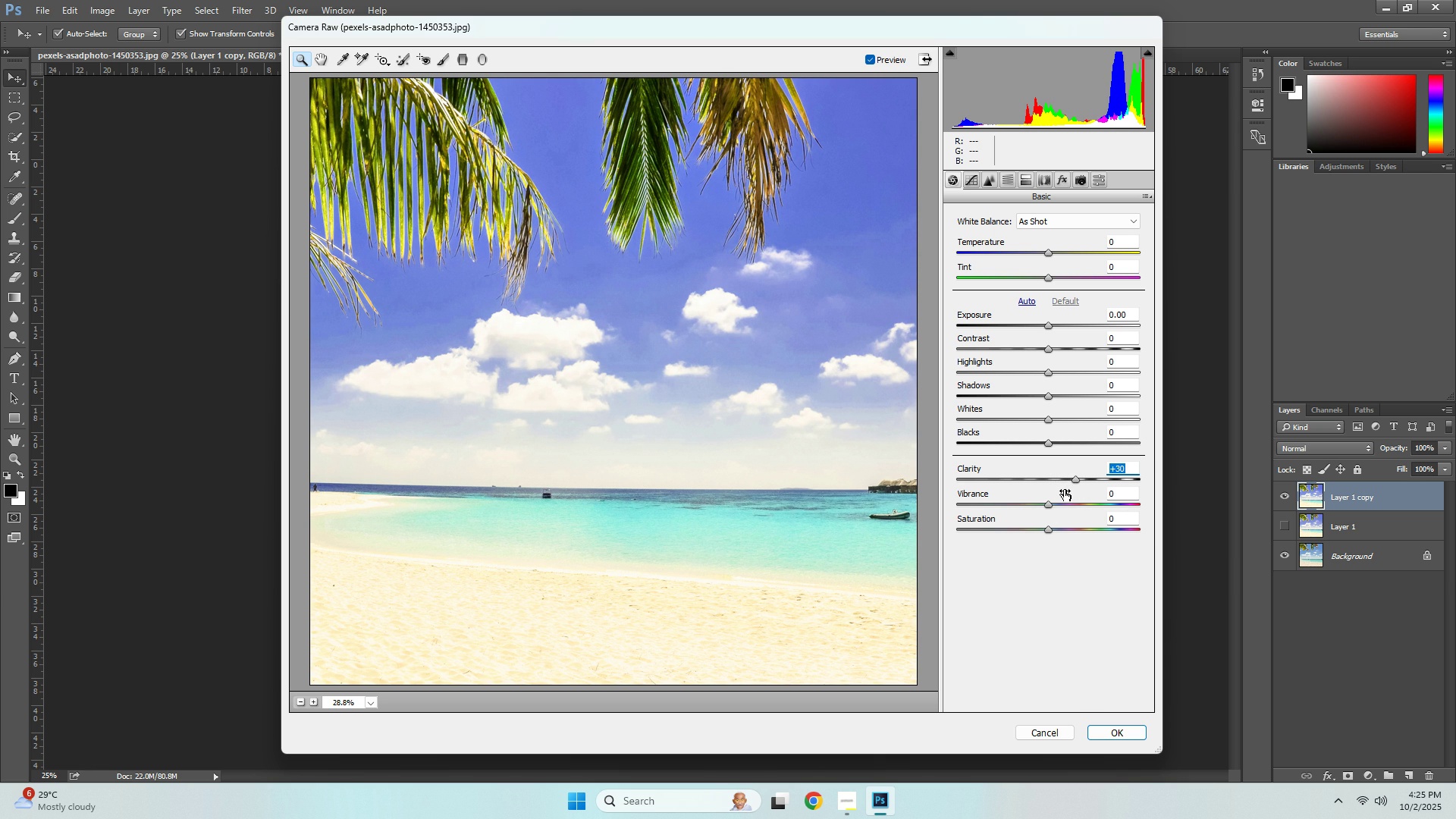 
wait(51.85)
 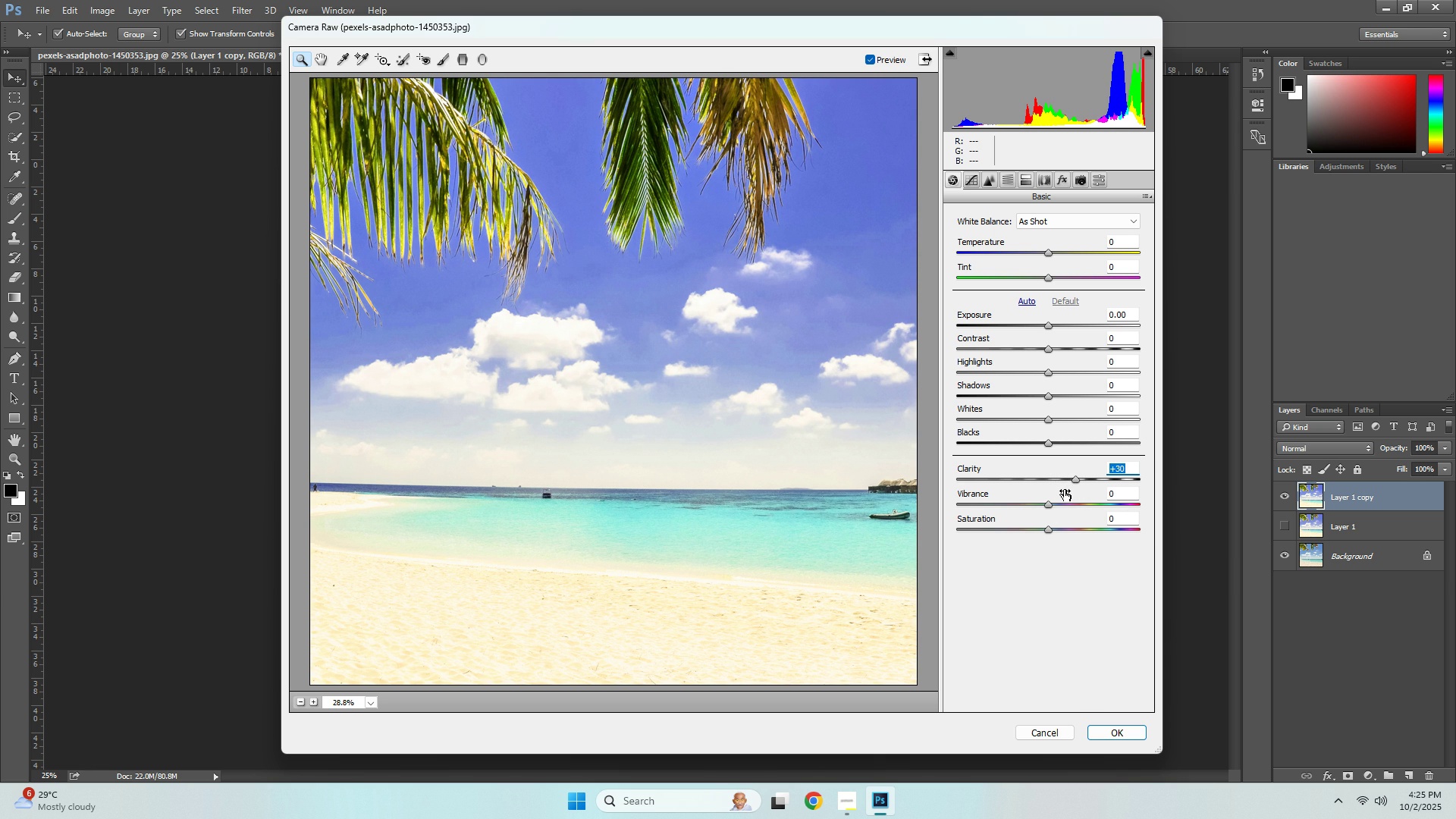 
left_click([1071, 482])
 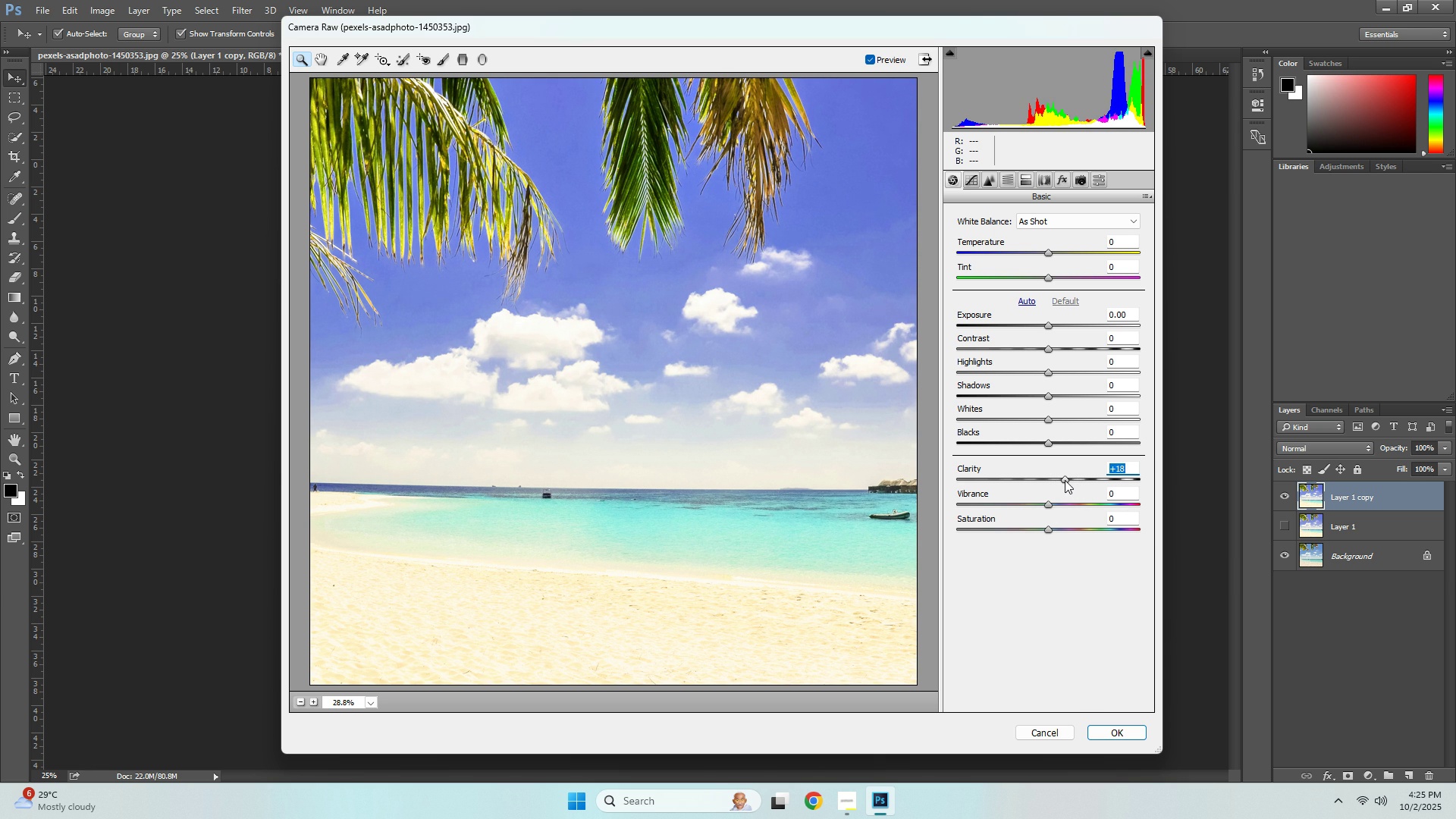 
left_click([1117, 733])
 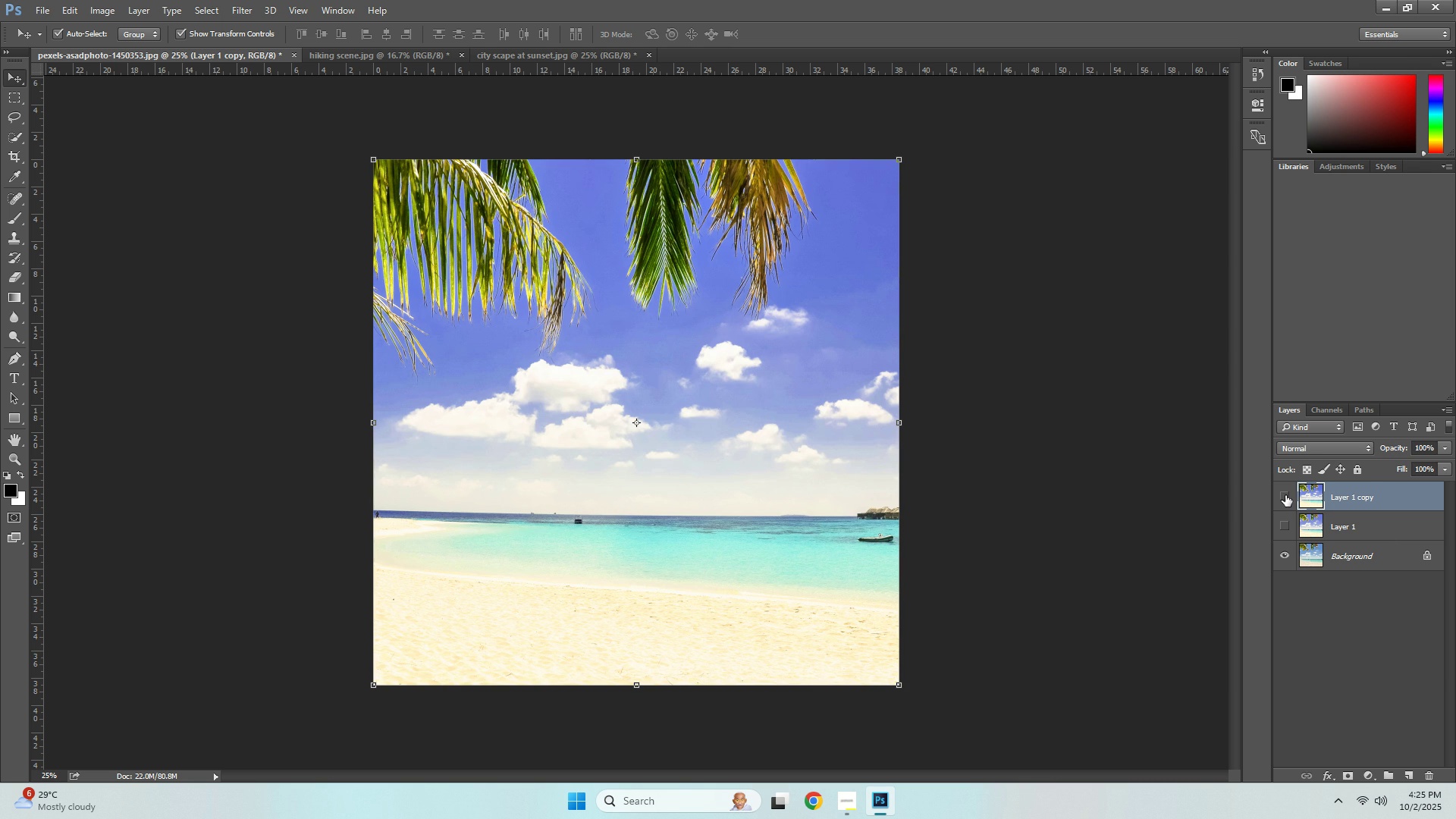 
double_click([1285, 495])
 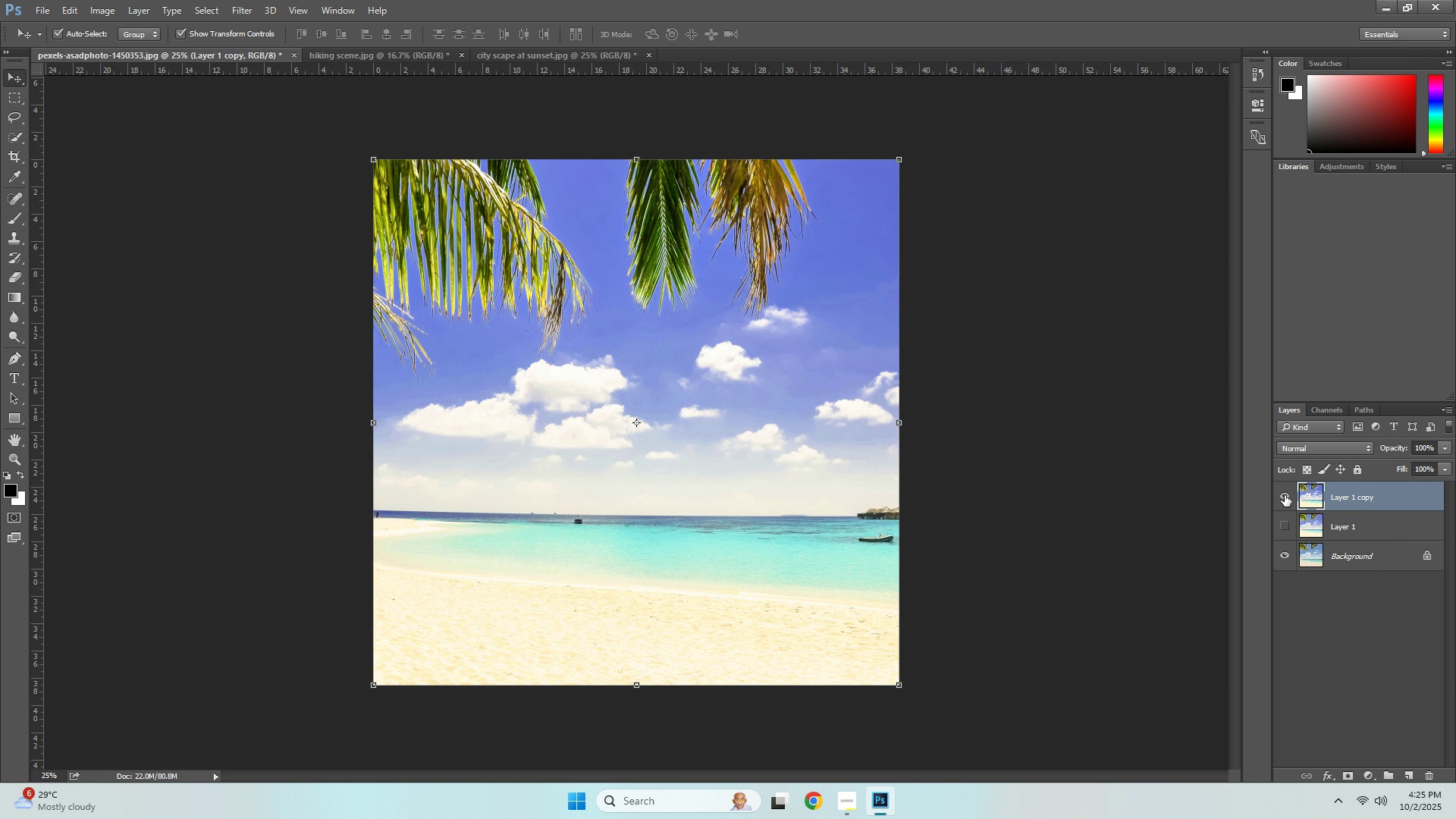 
wait(11.56)
 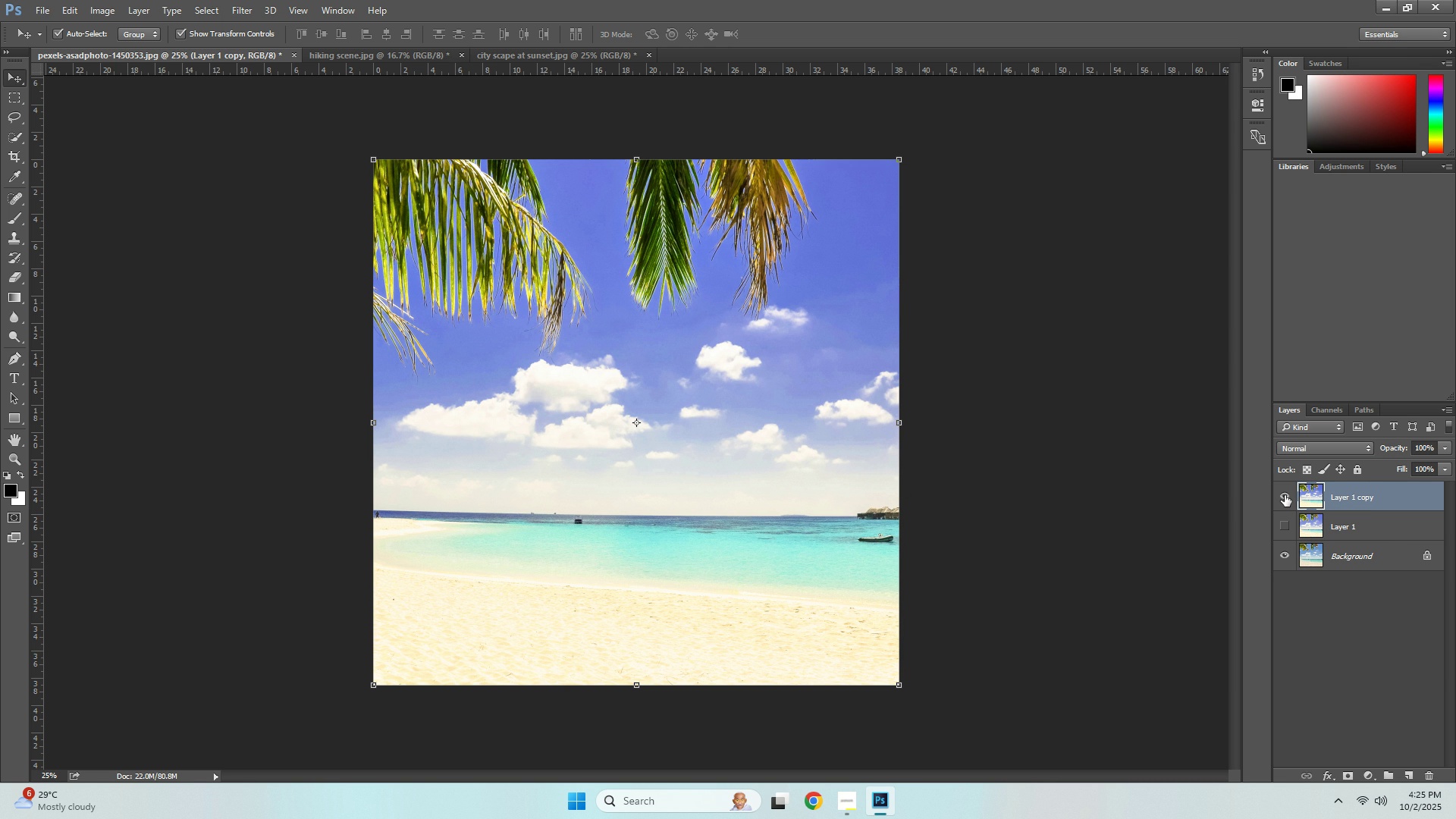 
left_click([100, 14])
 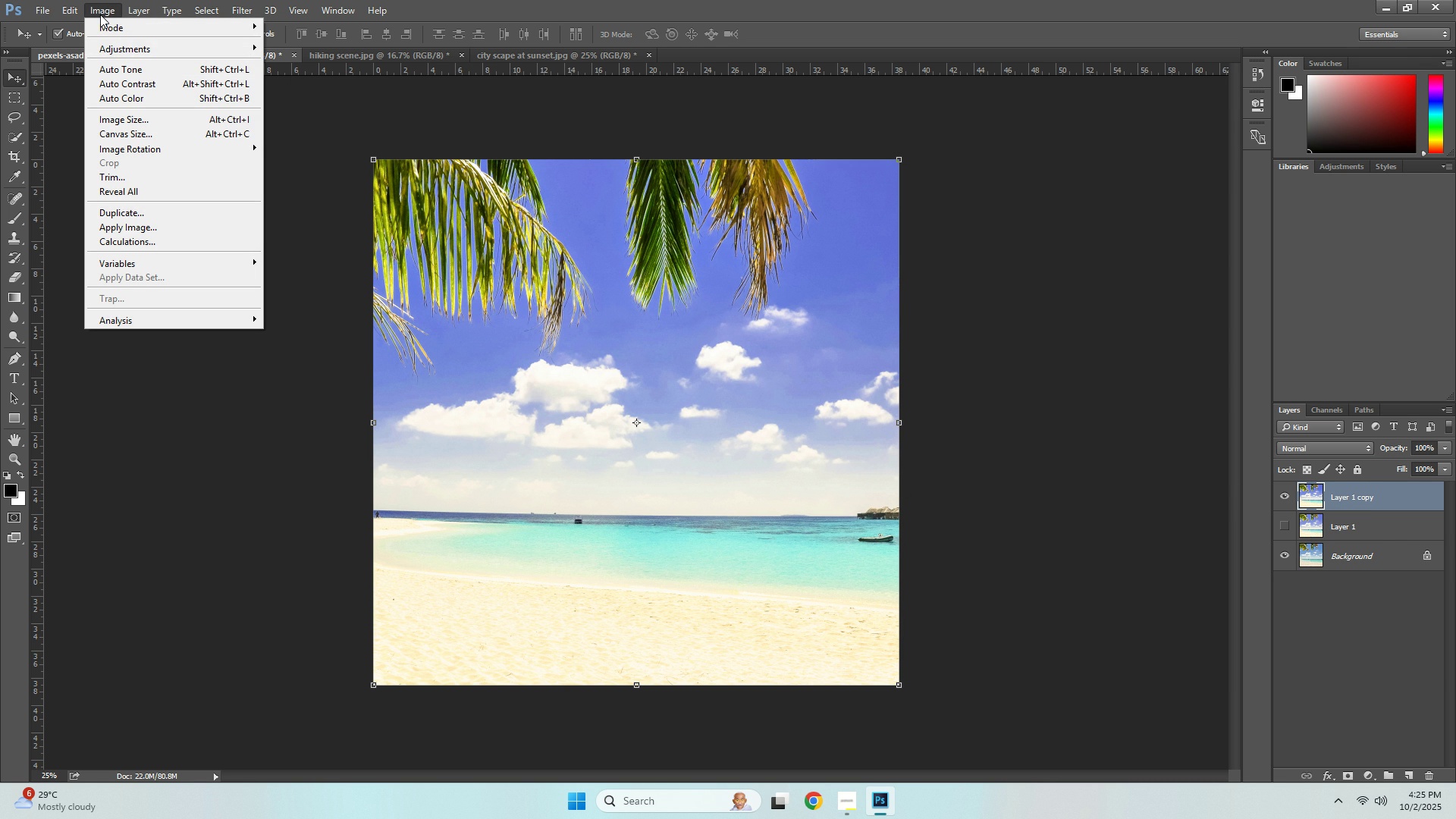 
left_click([127, 46])
 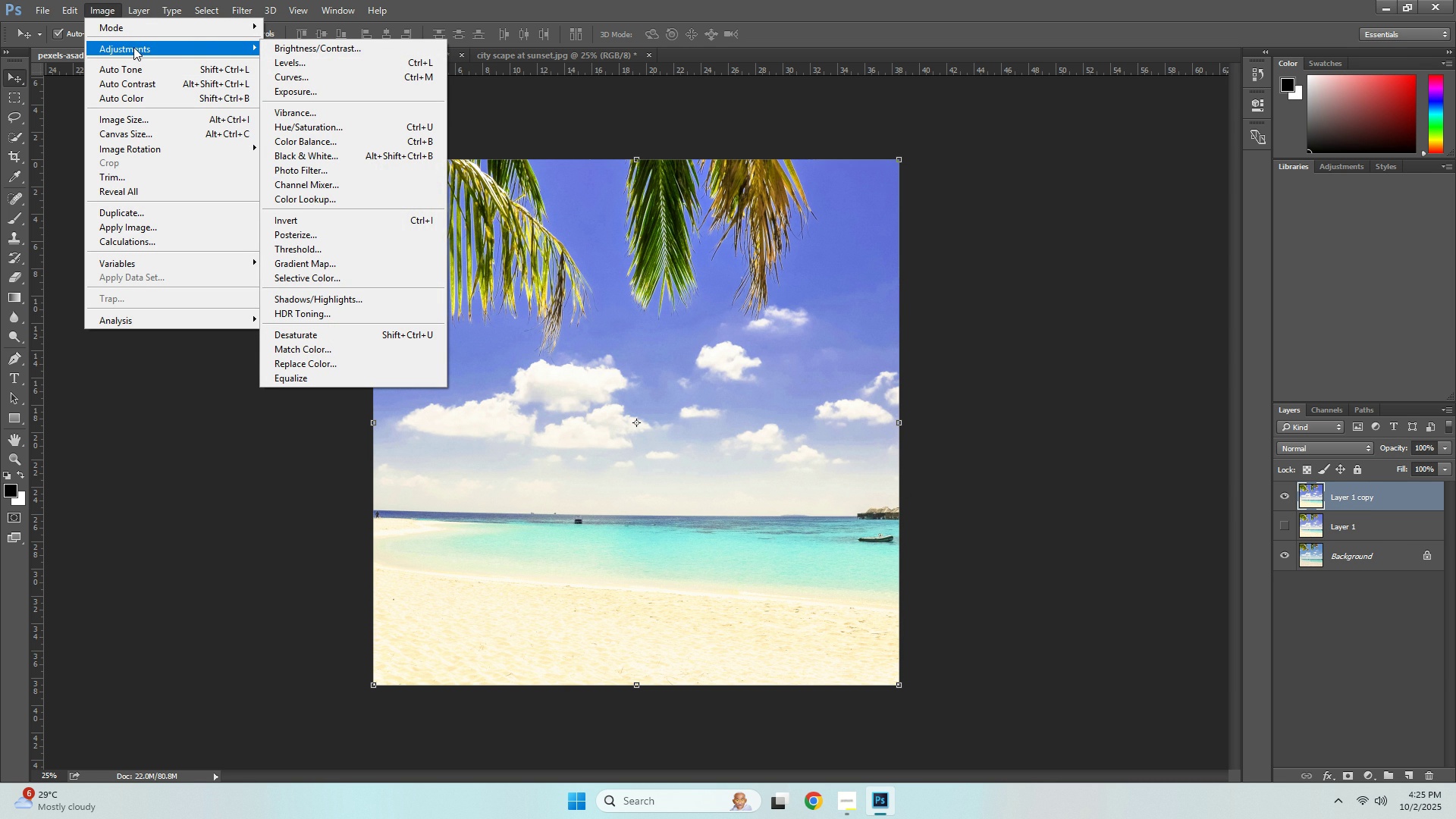 
left_click([306, 169])
 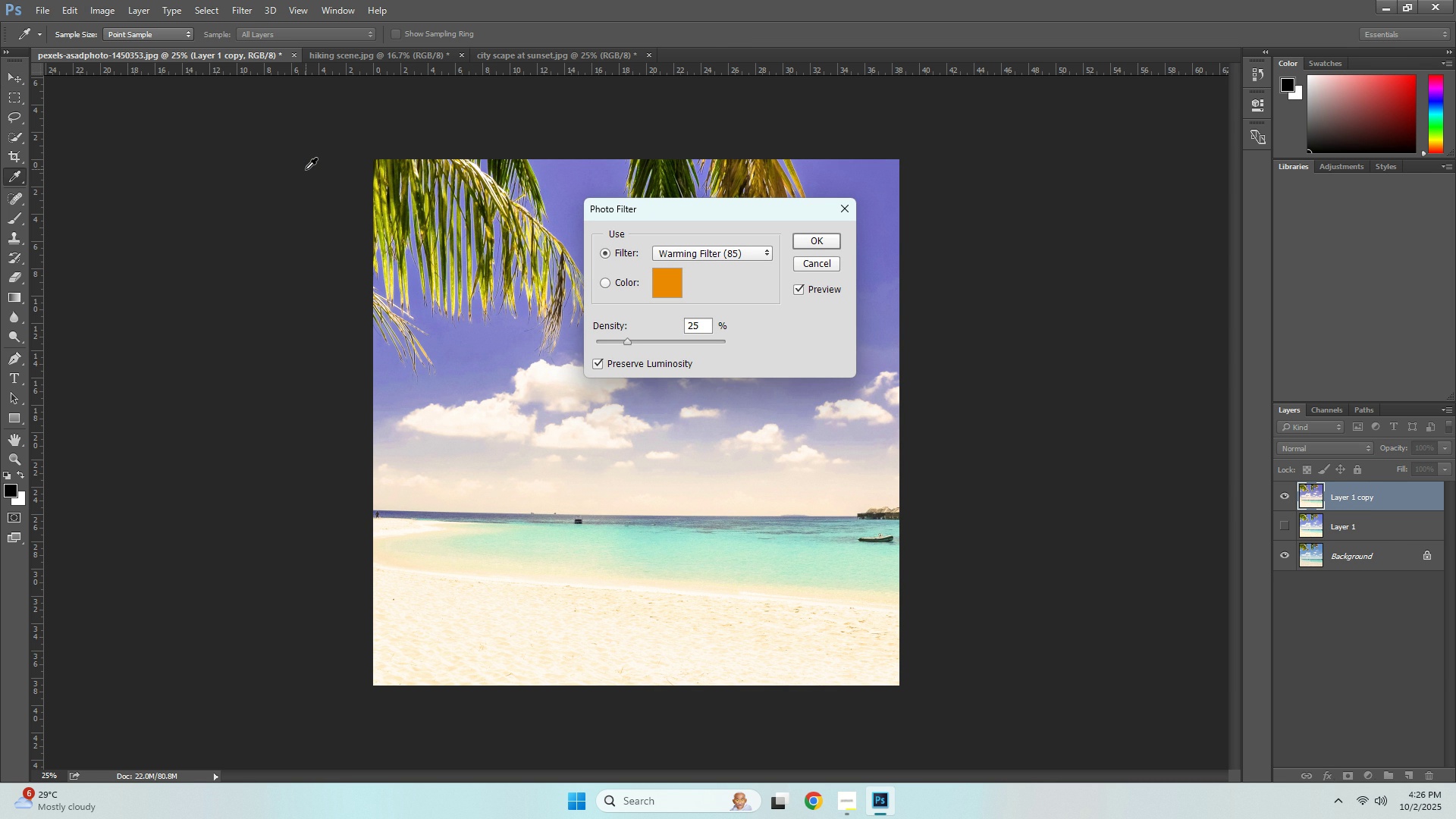 
wait(10.92)
 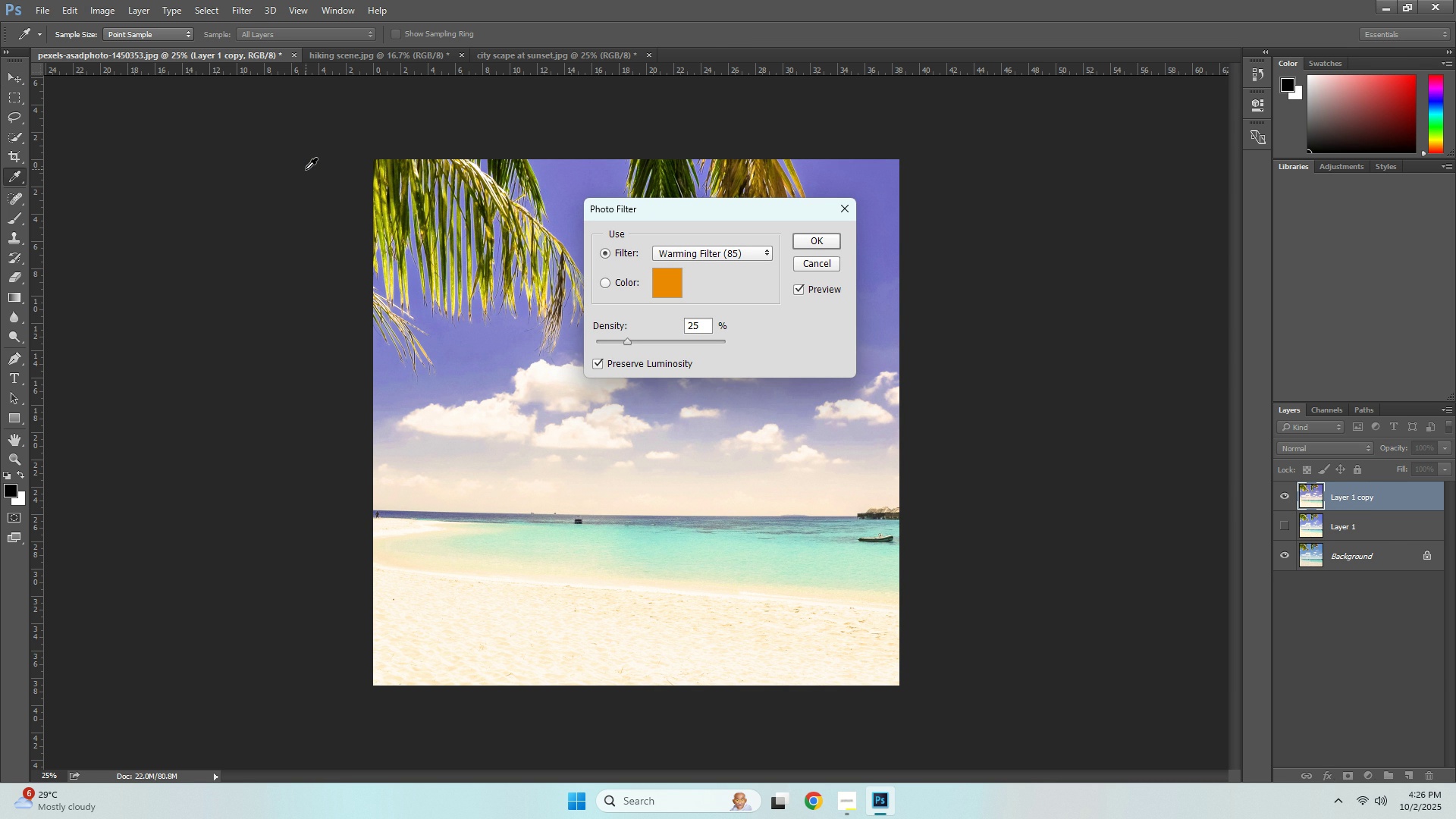 
double_click([701, 327])
 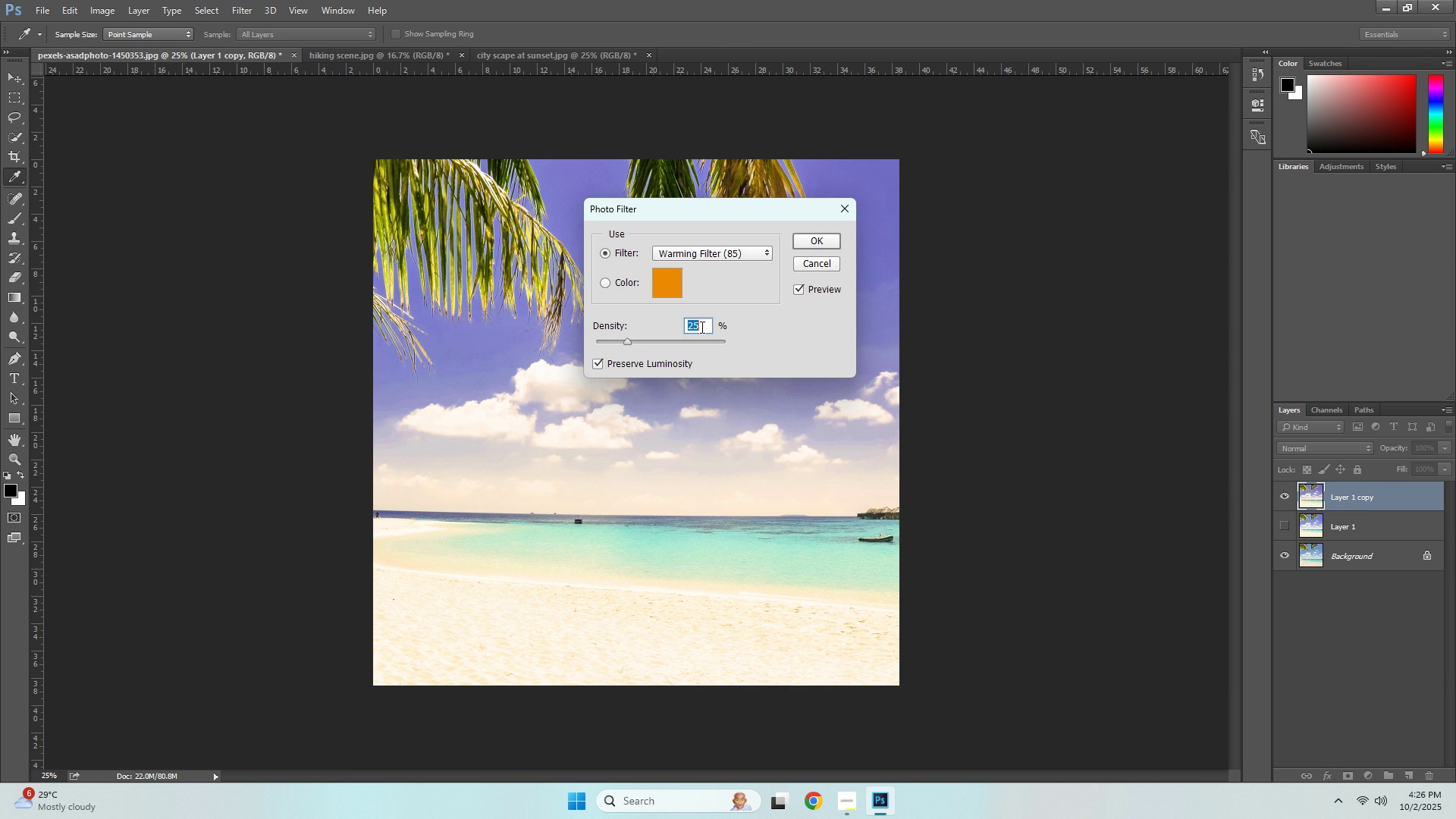 
triple_click([701, 327])
 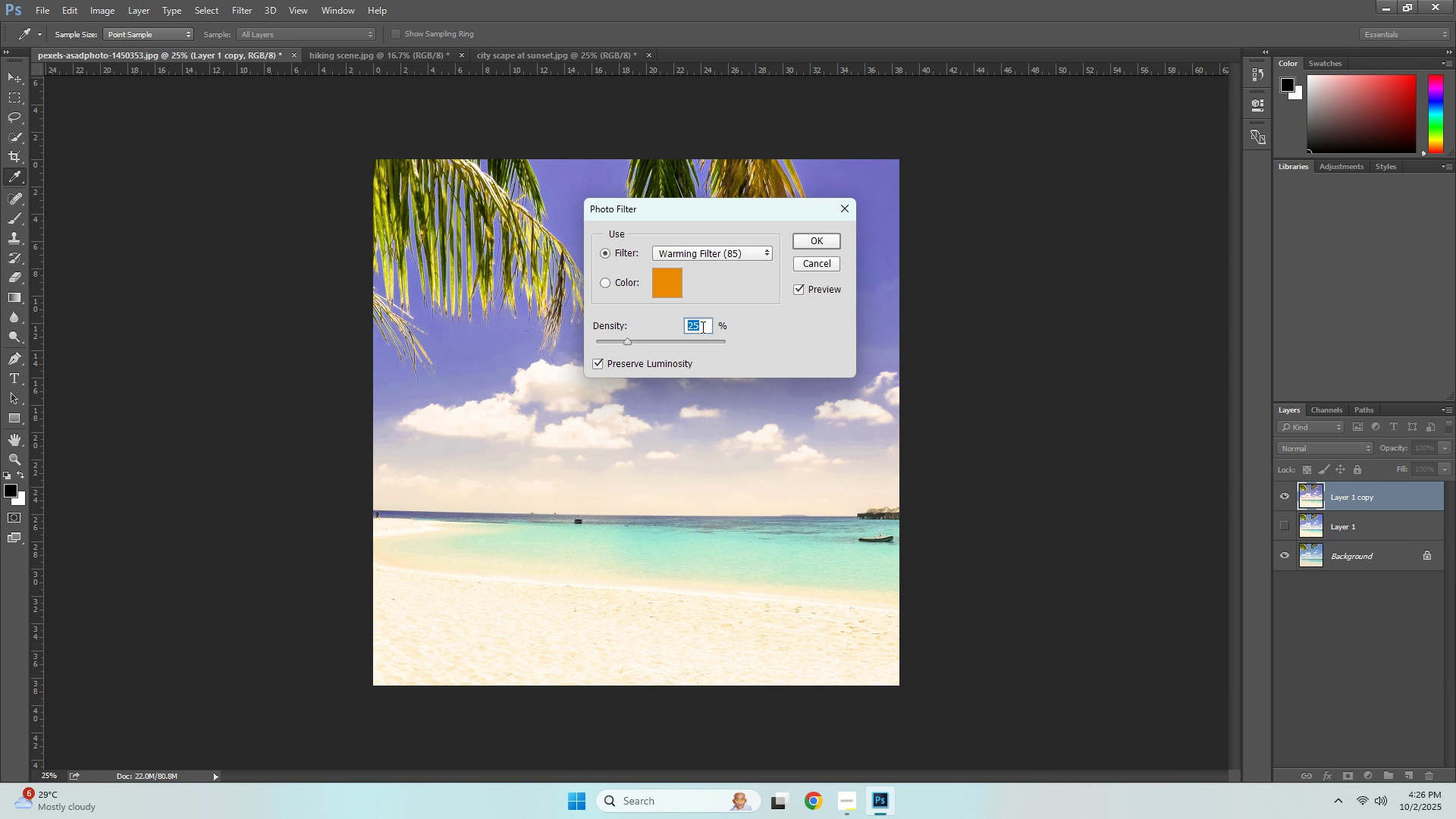 
key(Numpad1)
 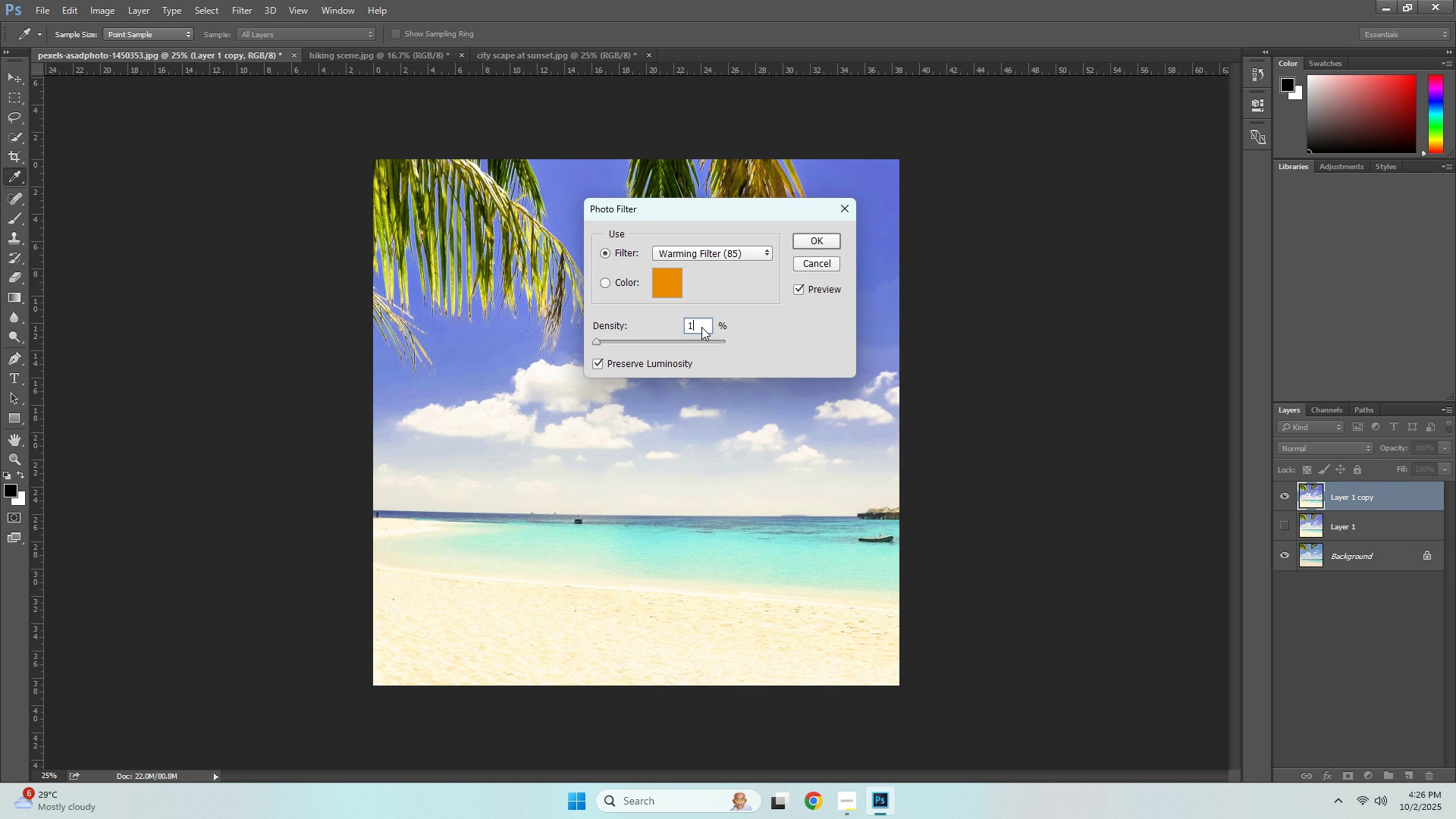 
key(Numpad5)
 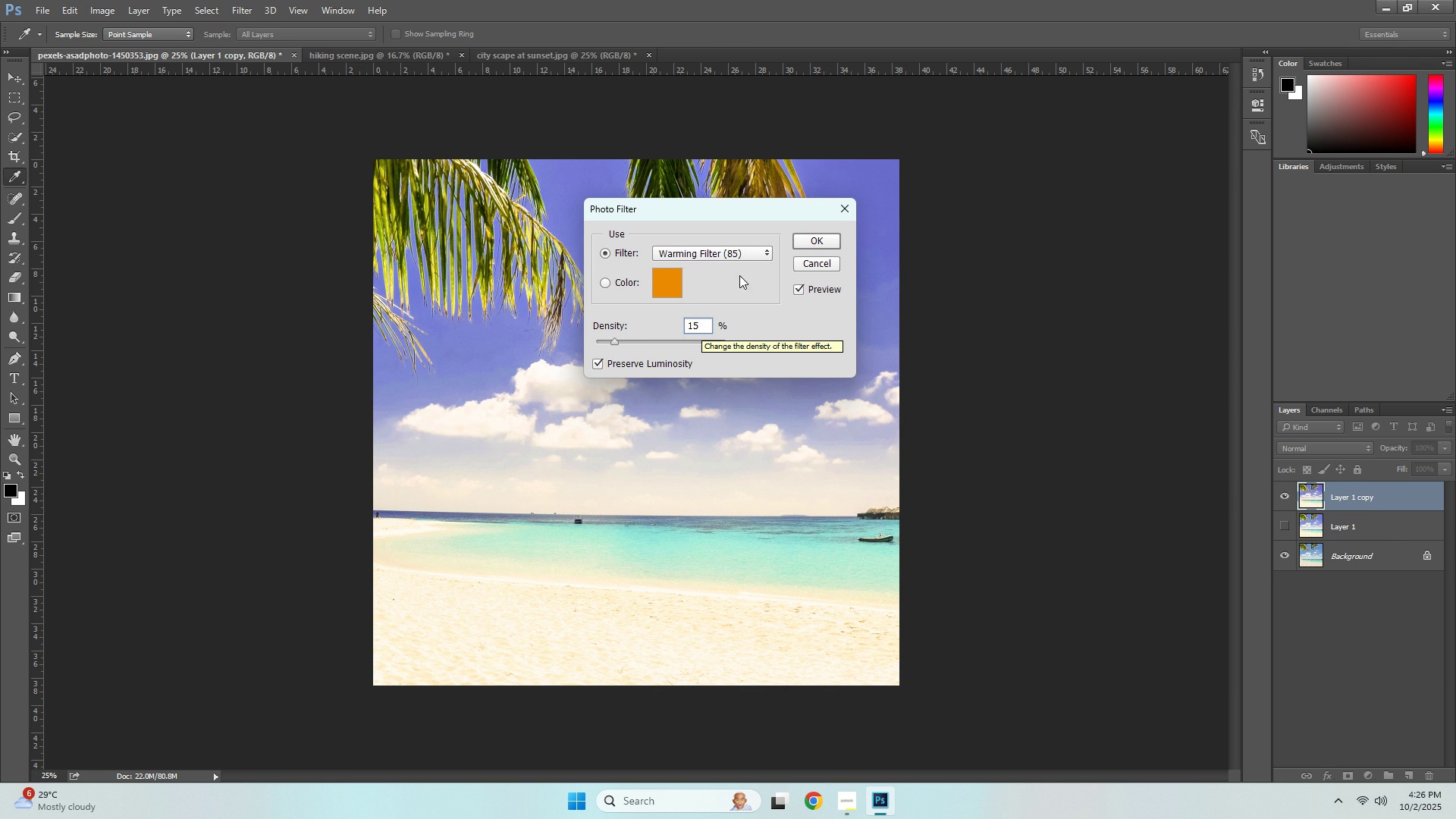 
double_click([736, 262])
 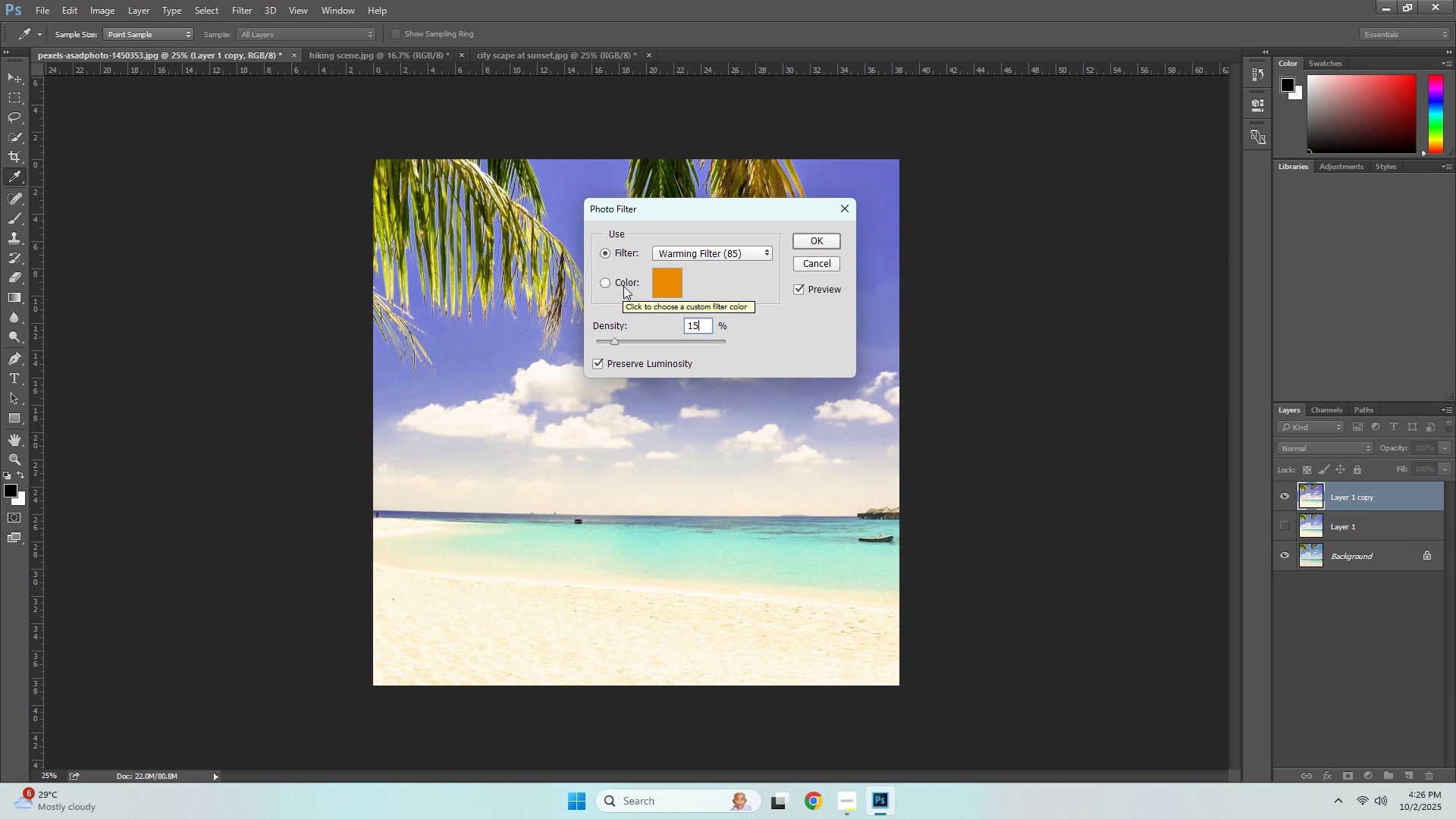 
wait(5.98)
 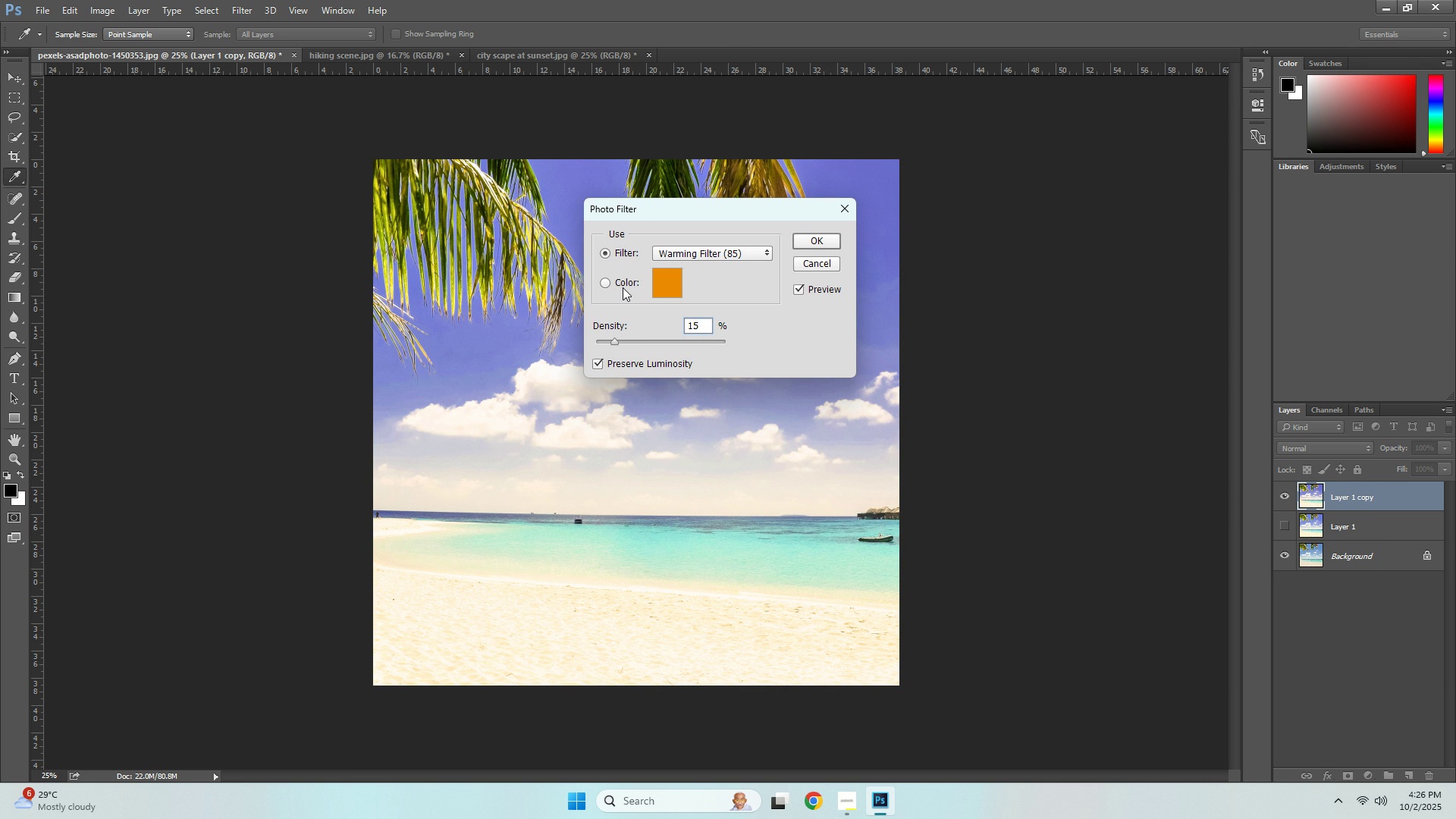 
double_click([700, 250])
 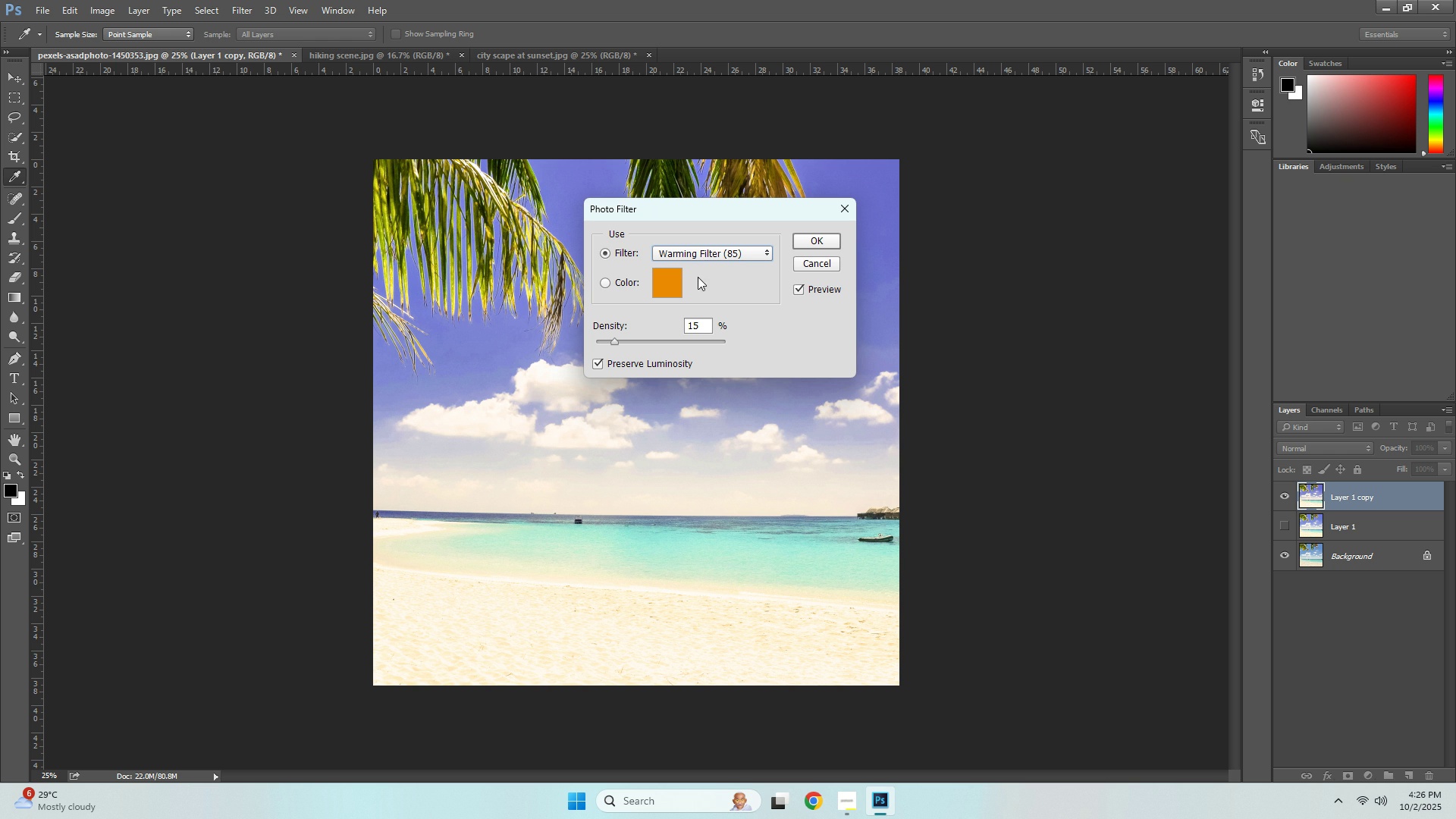 
wait(5.4)
 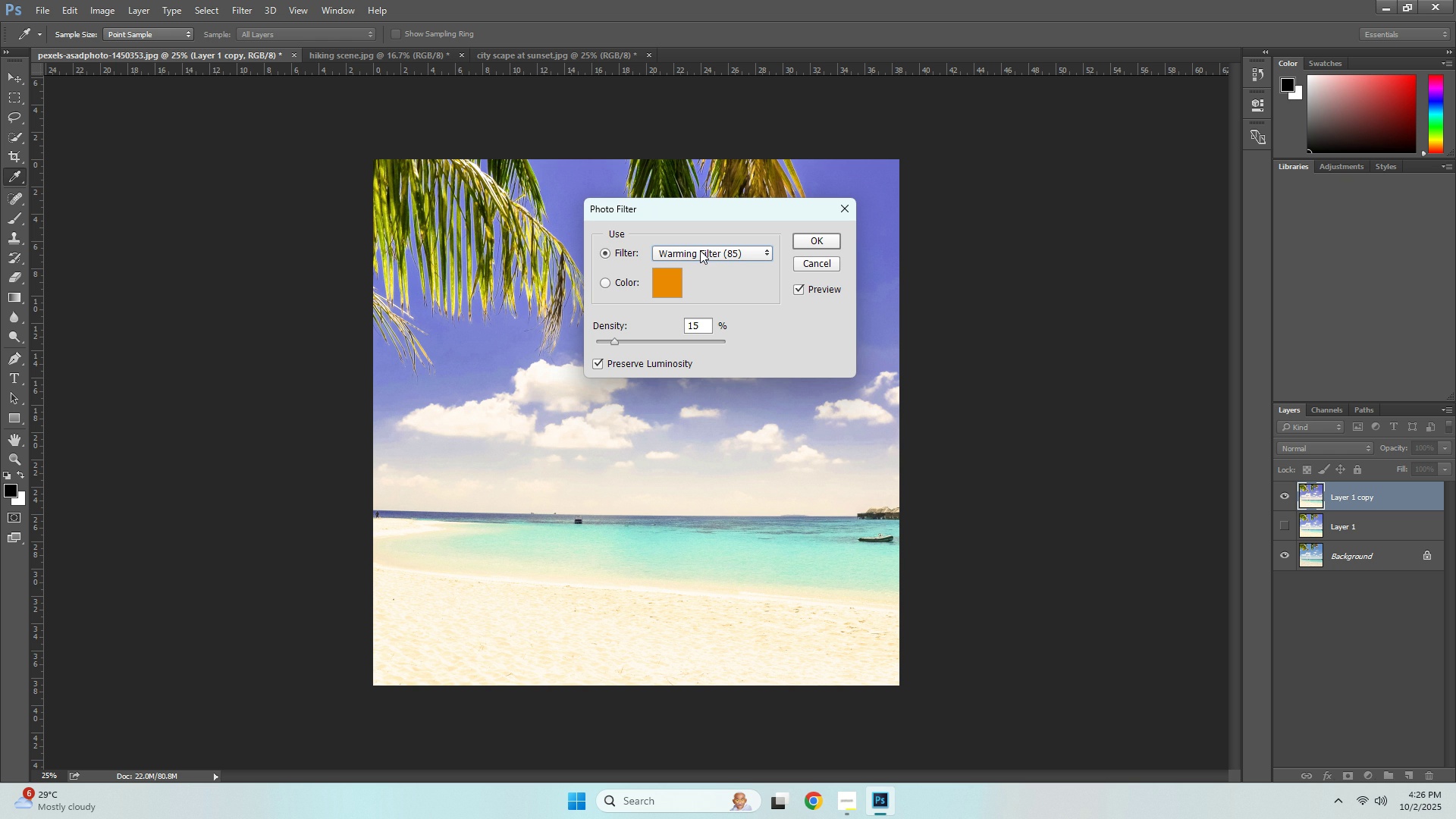 
left_click([807, 243])
 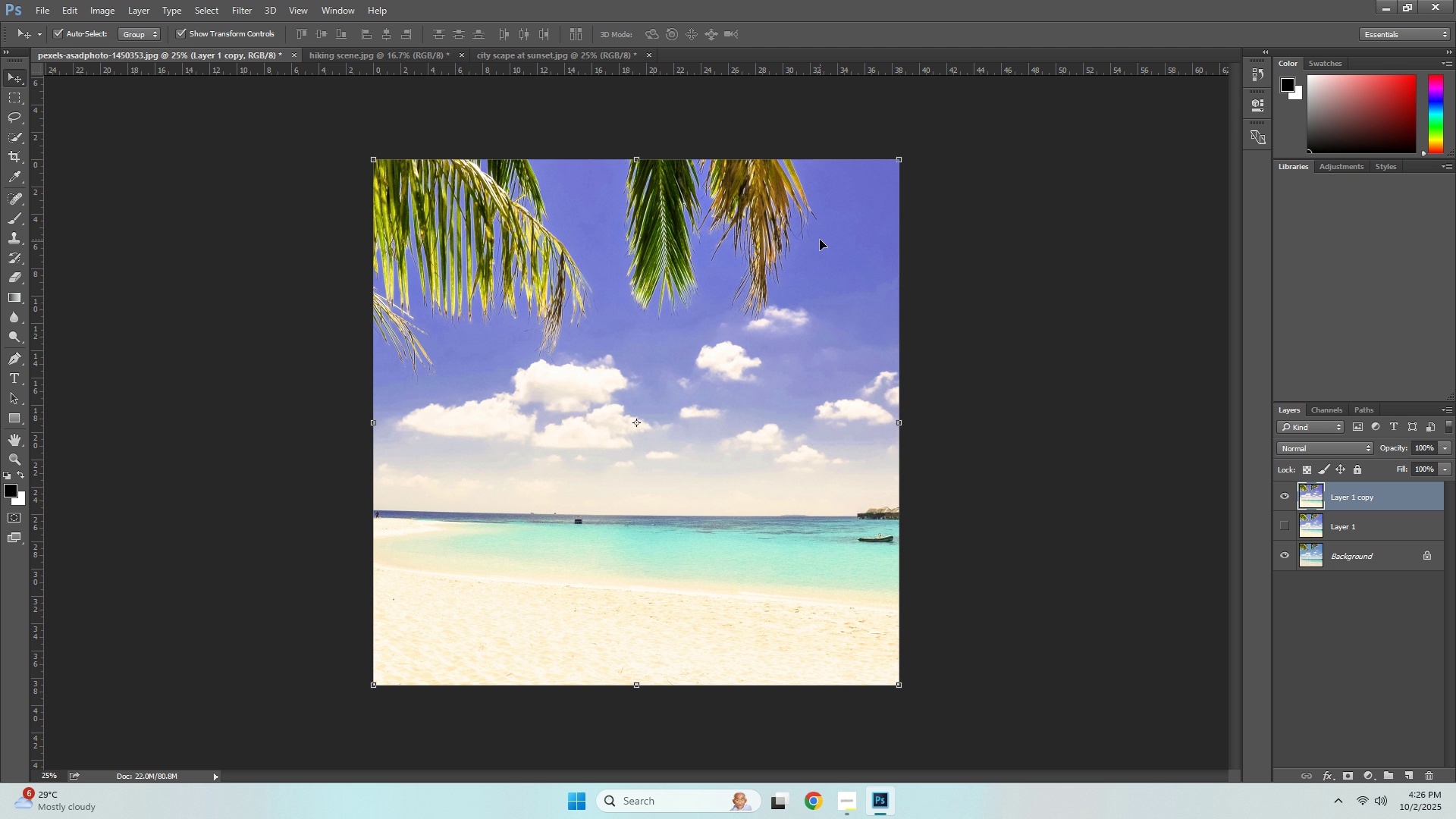 
wait(13.84)
 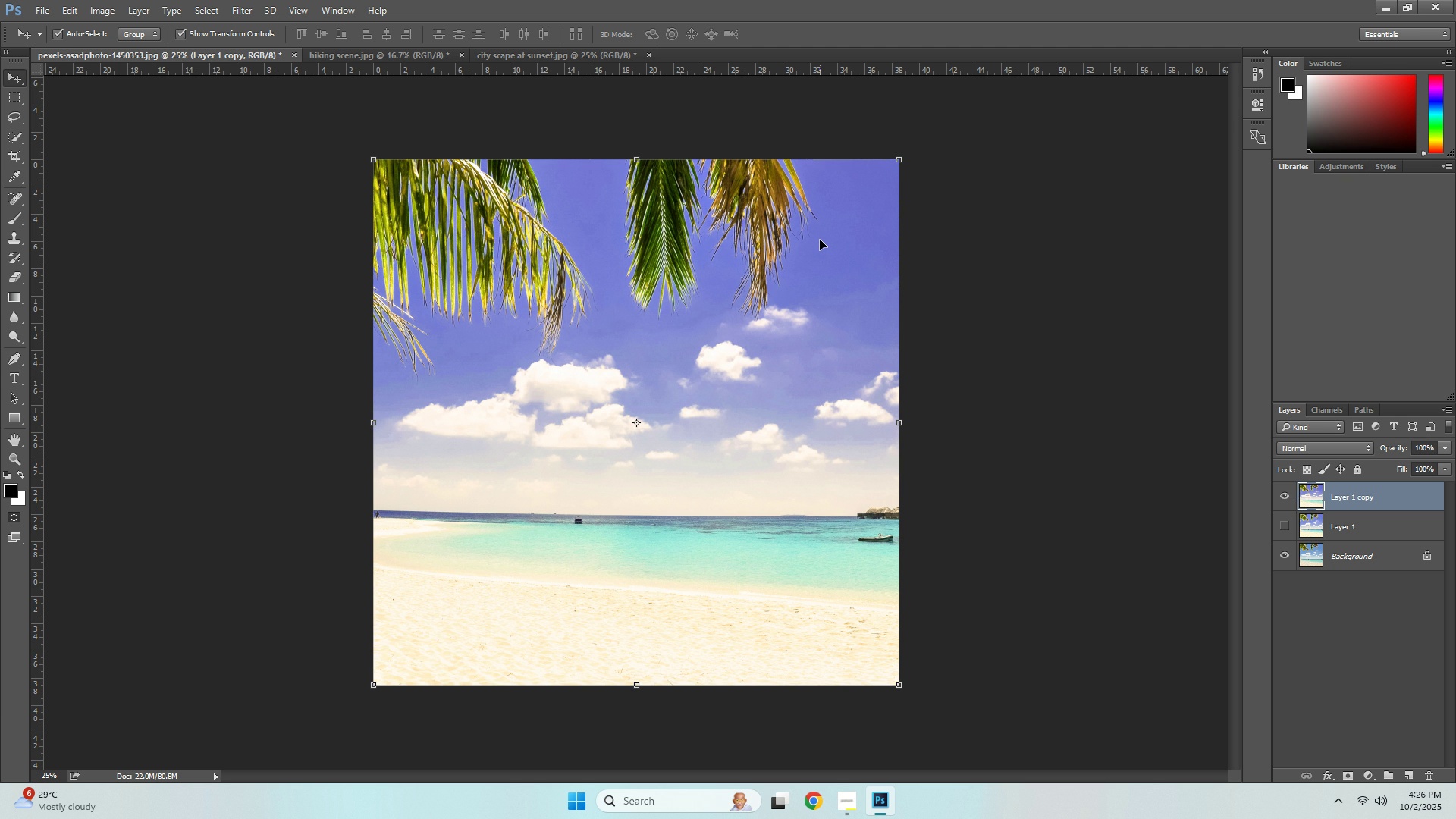 
left_click([243, 12])
 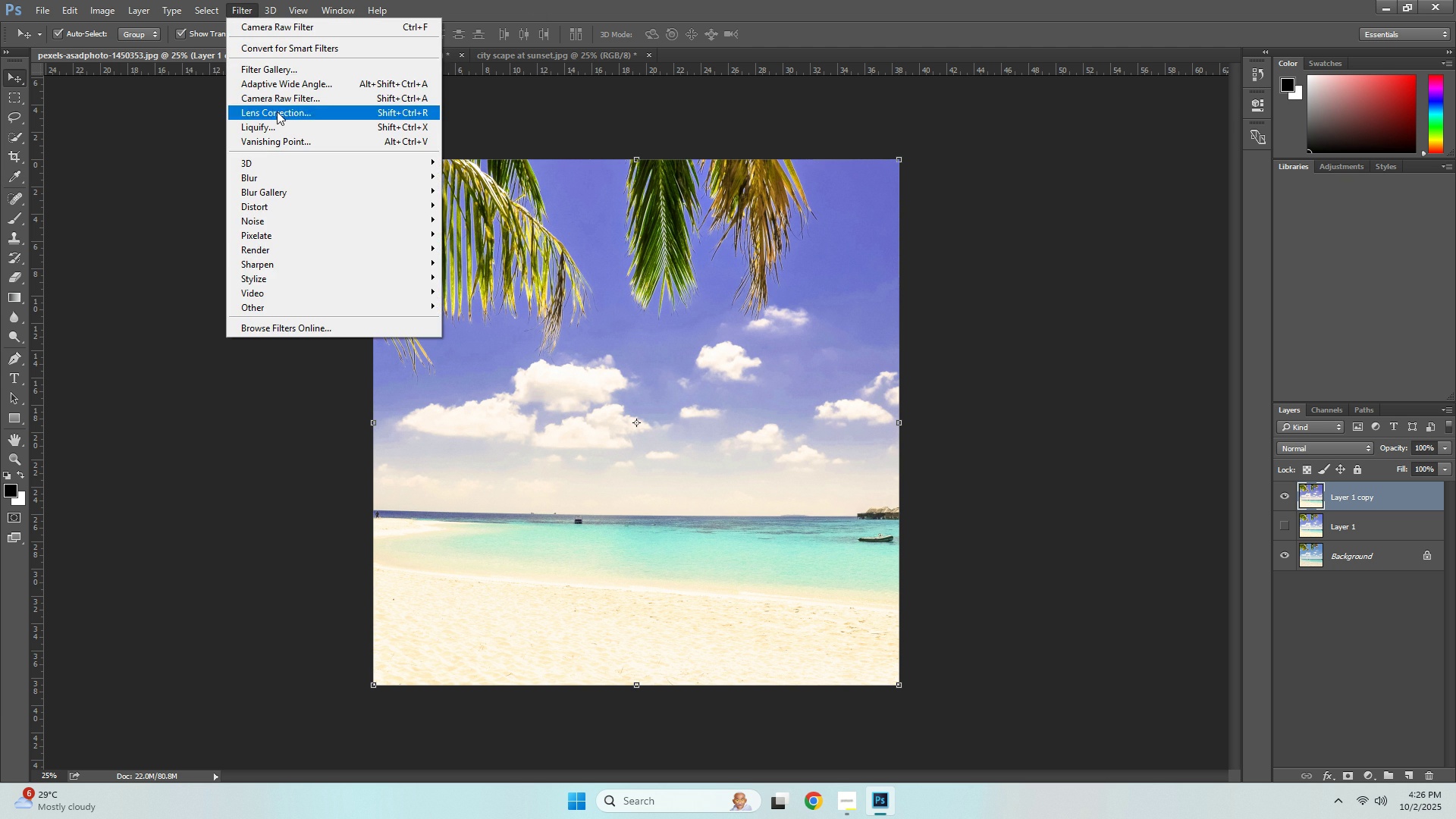 
left_click([282, 101])
 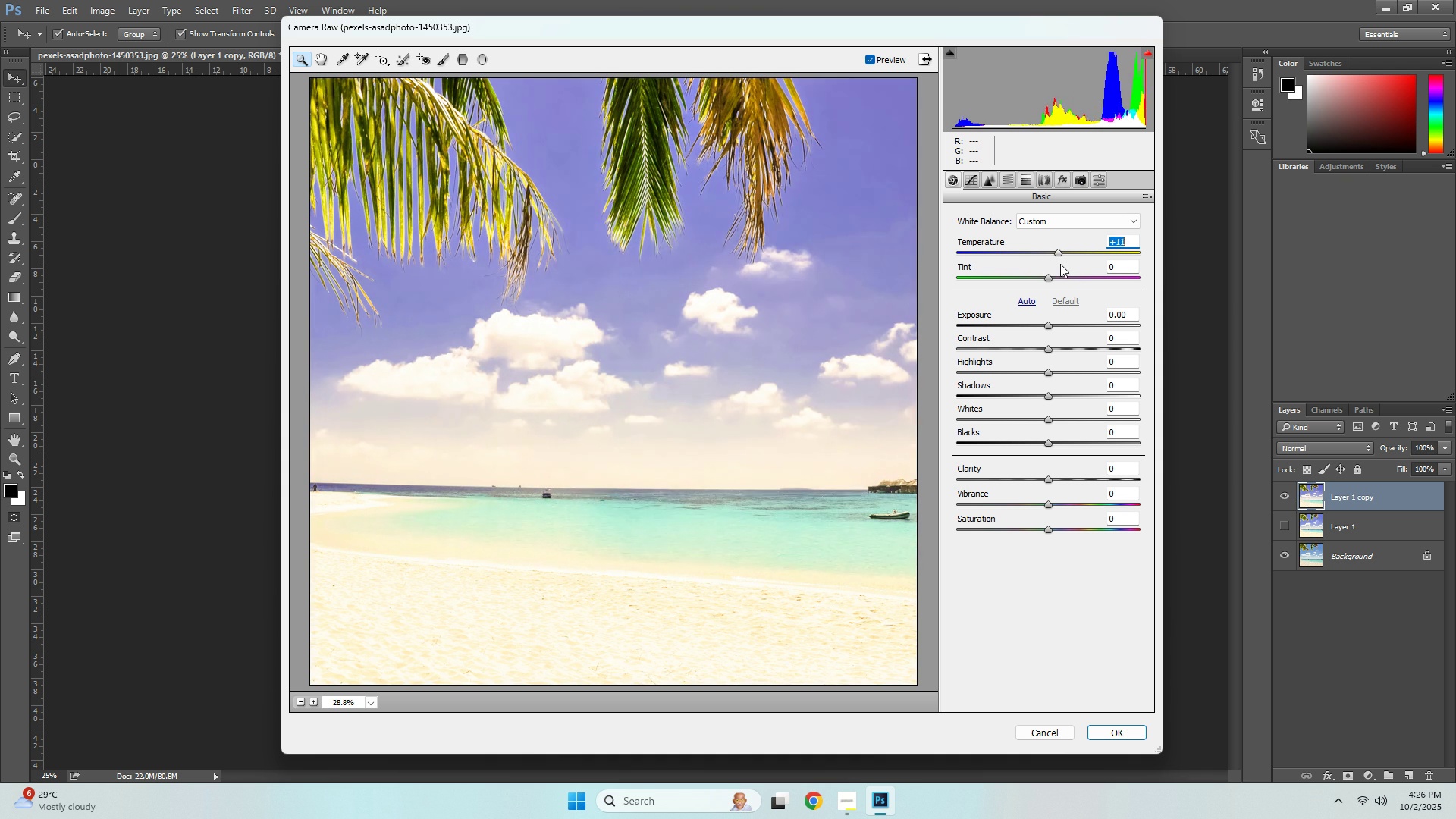 
wait(21.85)
 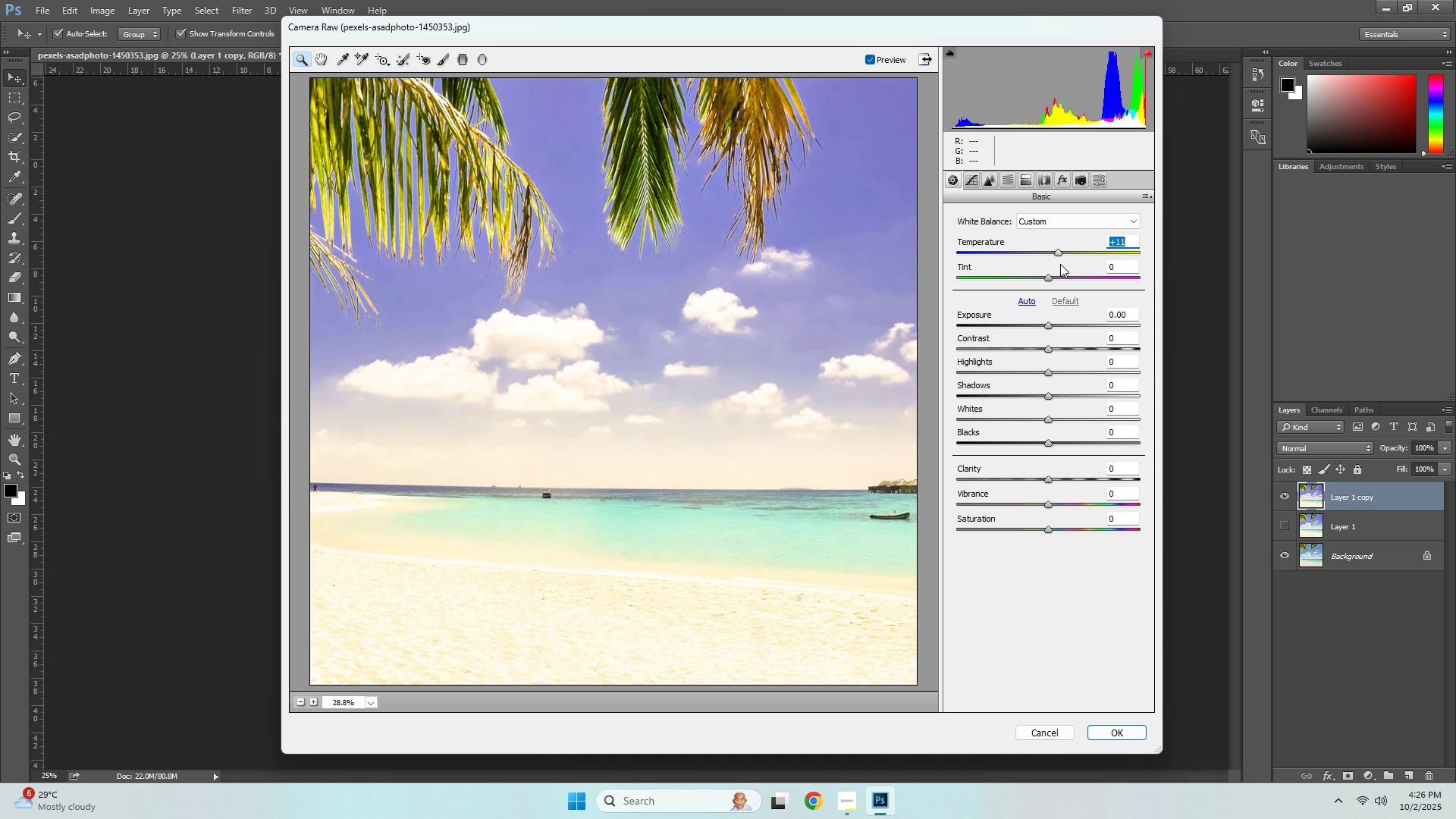 
left_click([1279, 524])
 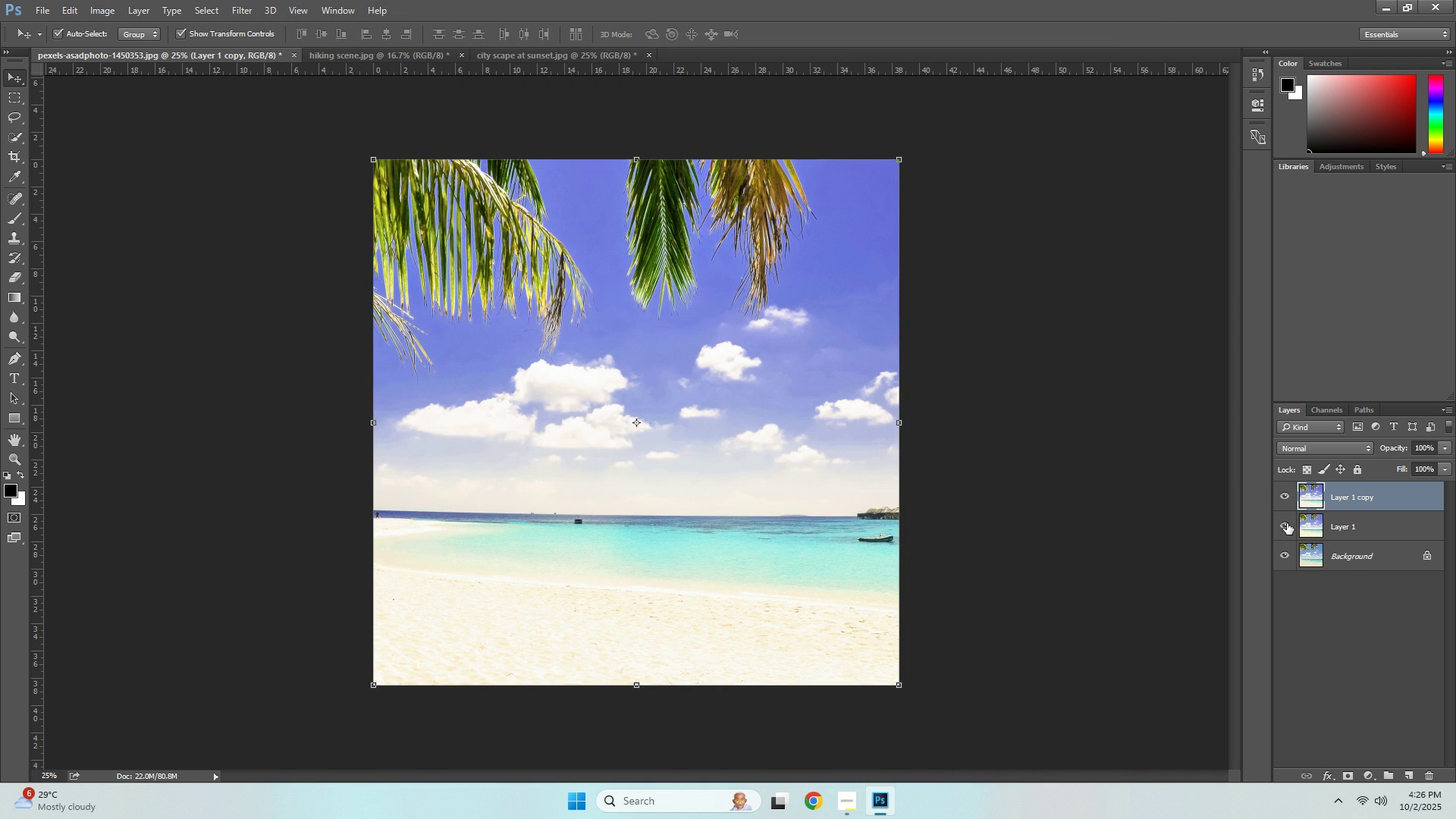 
left_click([1287, 523])
 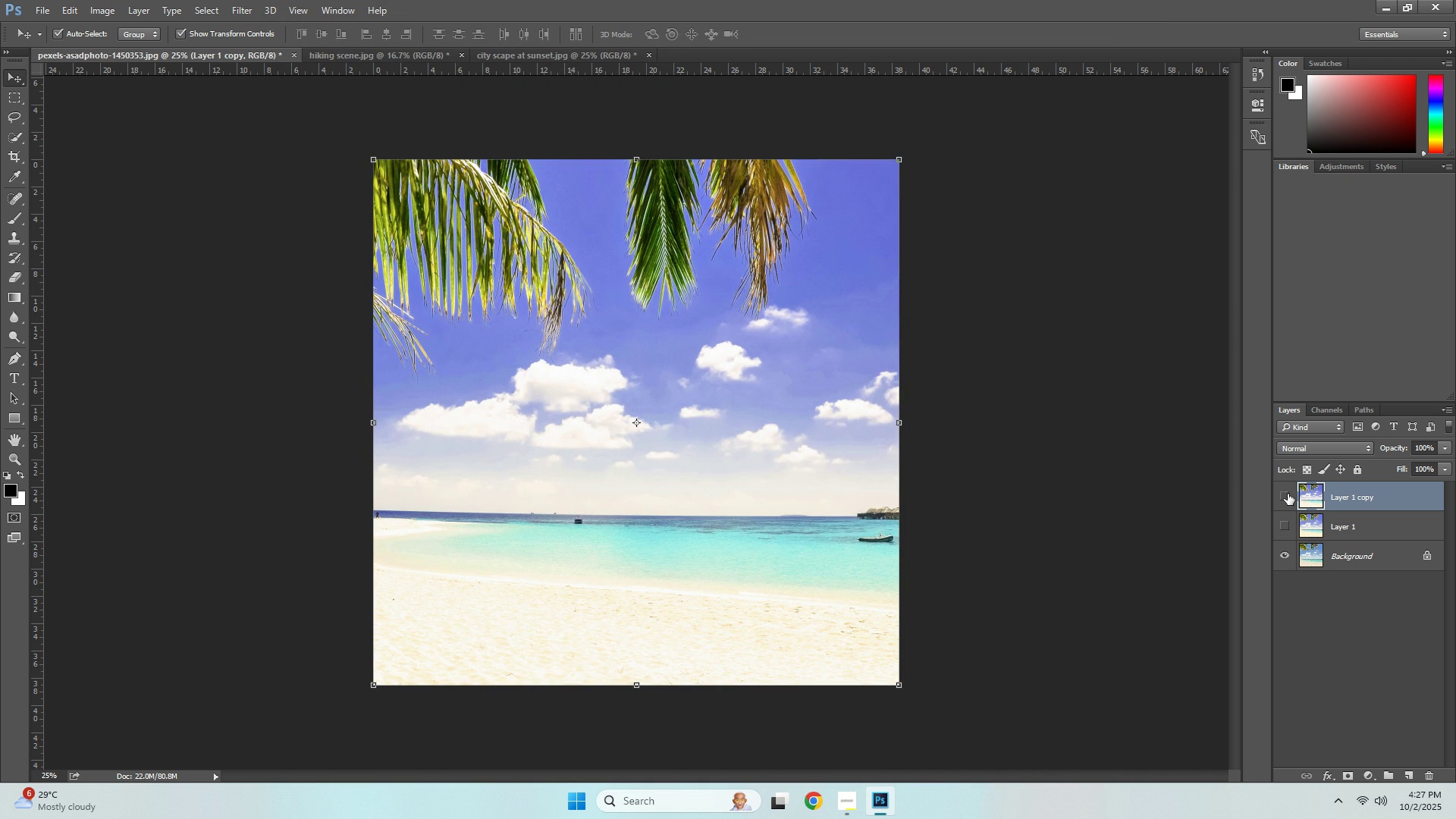 
double_click([1288, 494])
 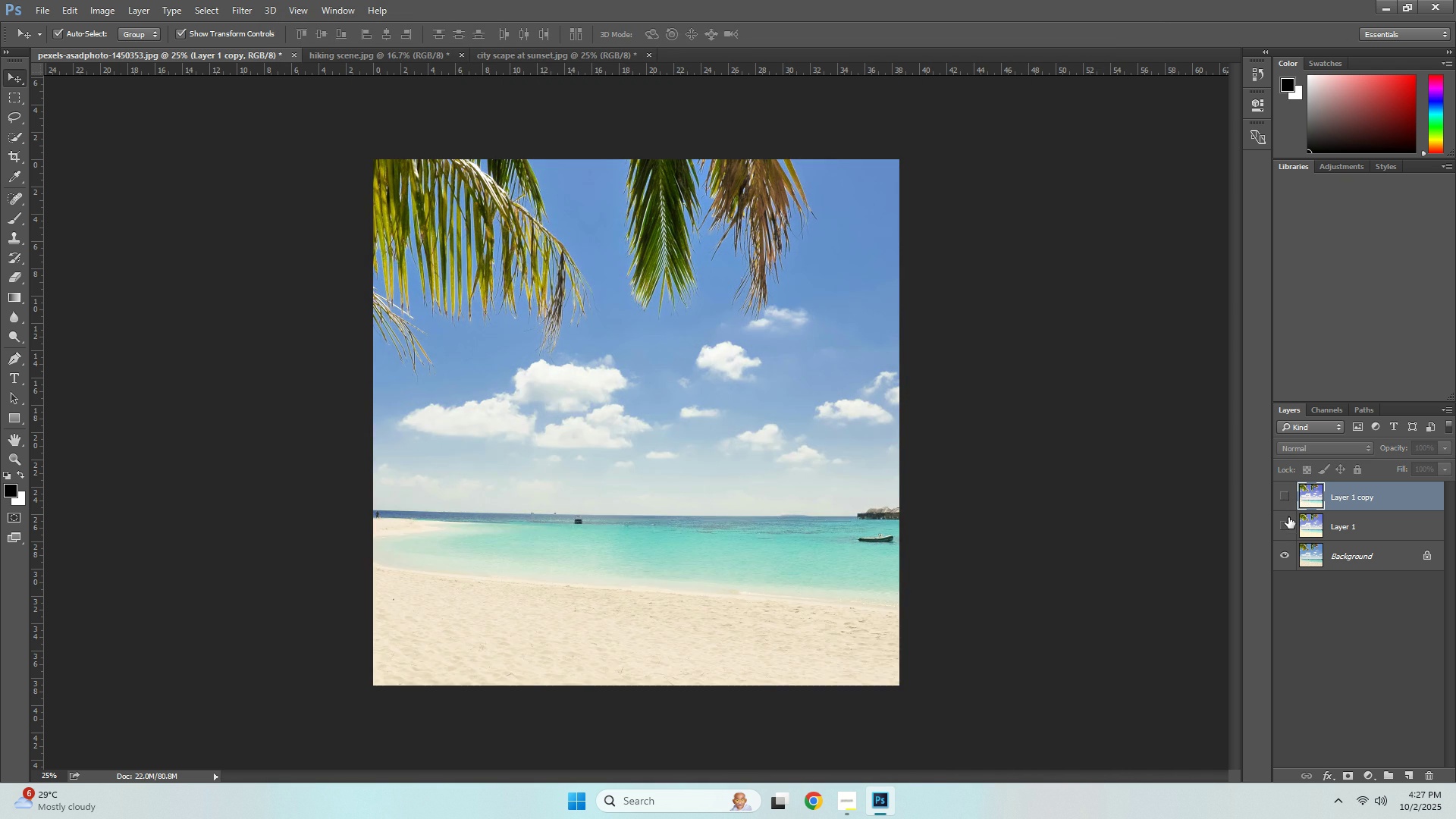 
double_click([1287, 525])
 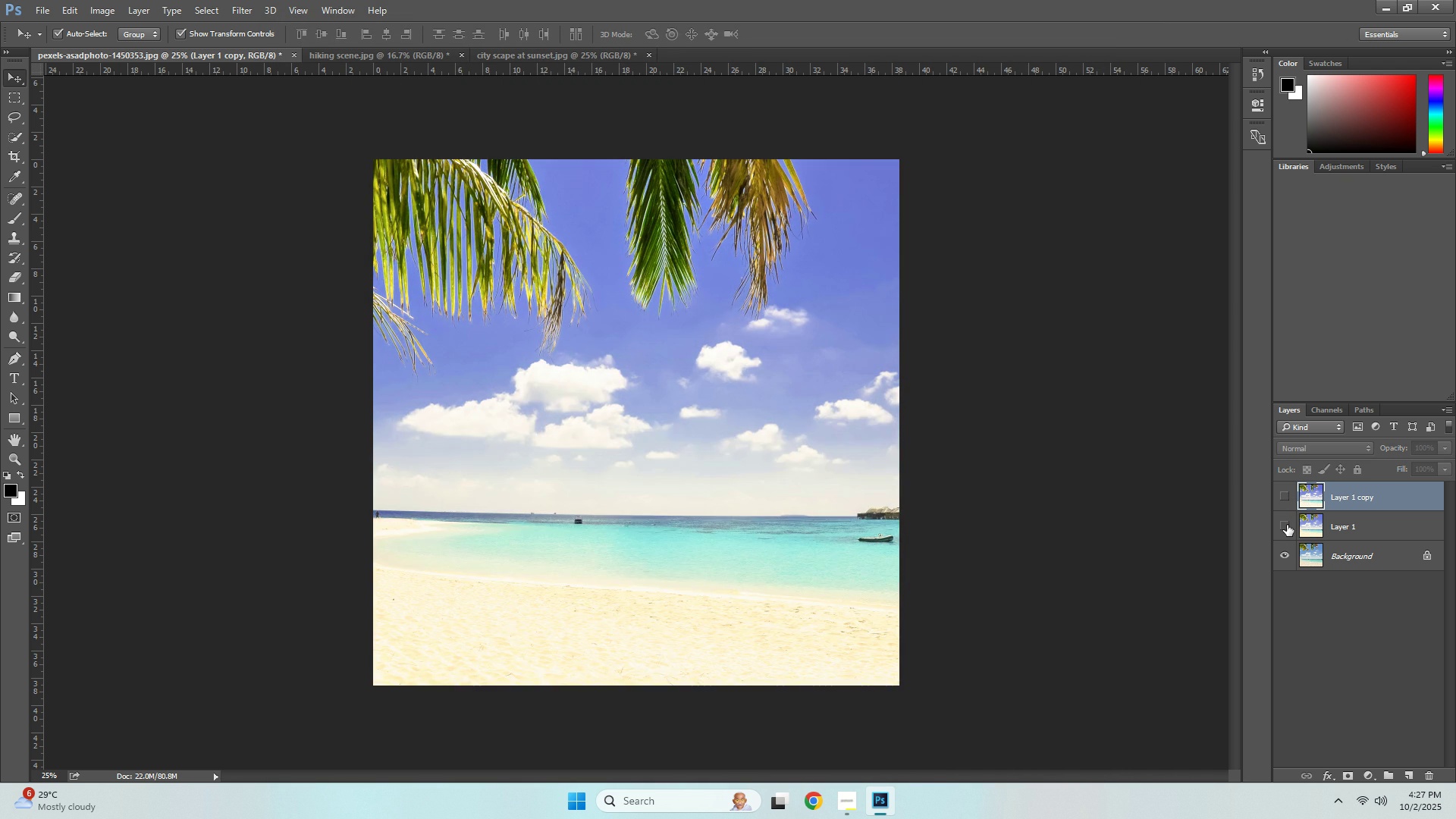 
triple_click([1287, 525])
 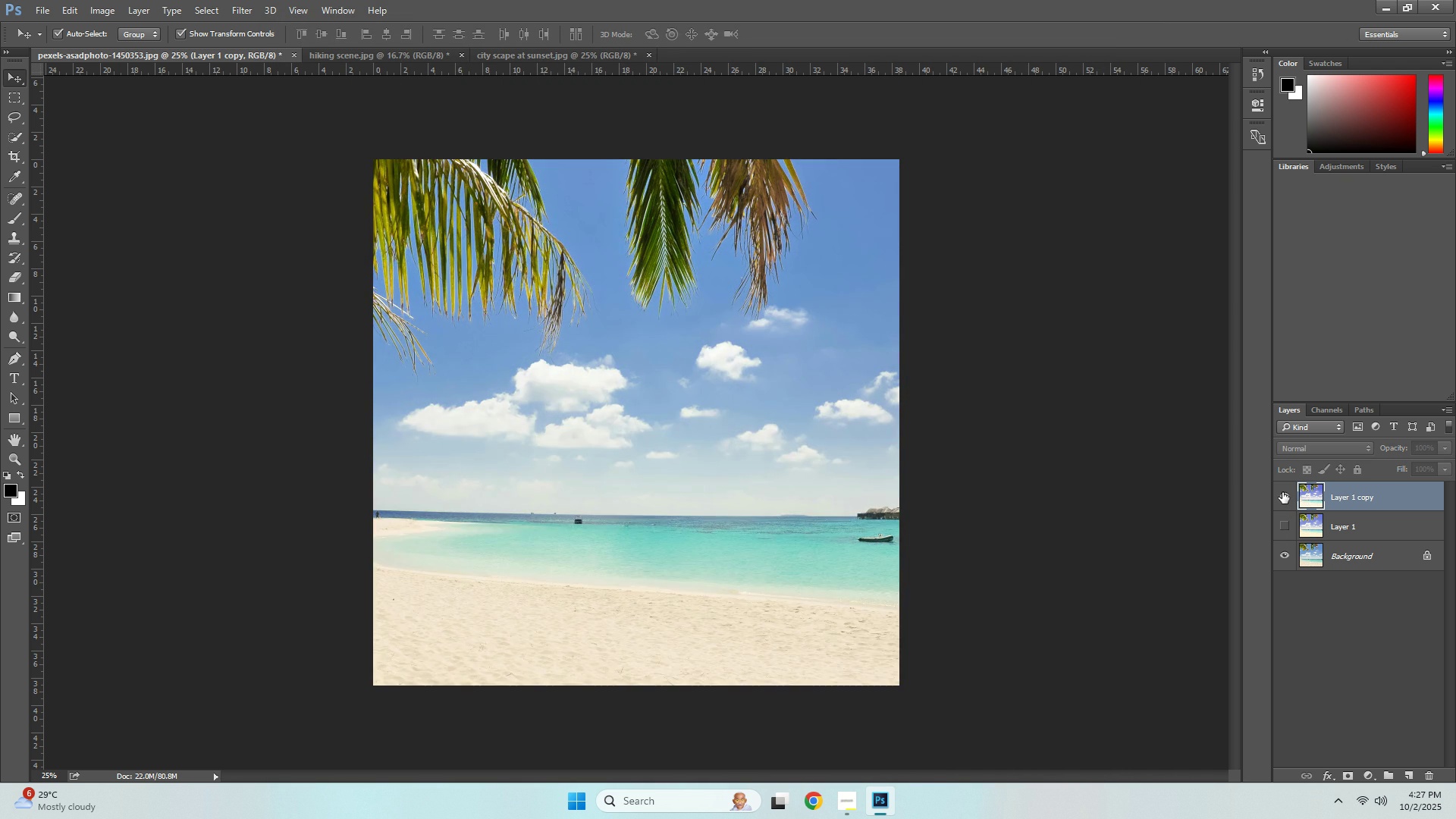 
triple_click([1282, 492])
 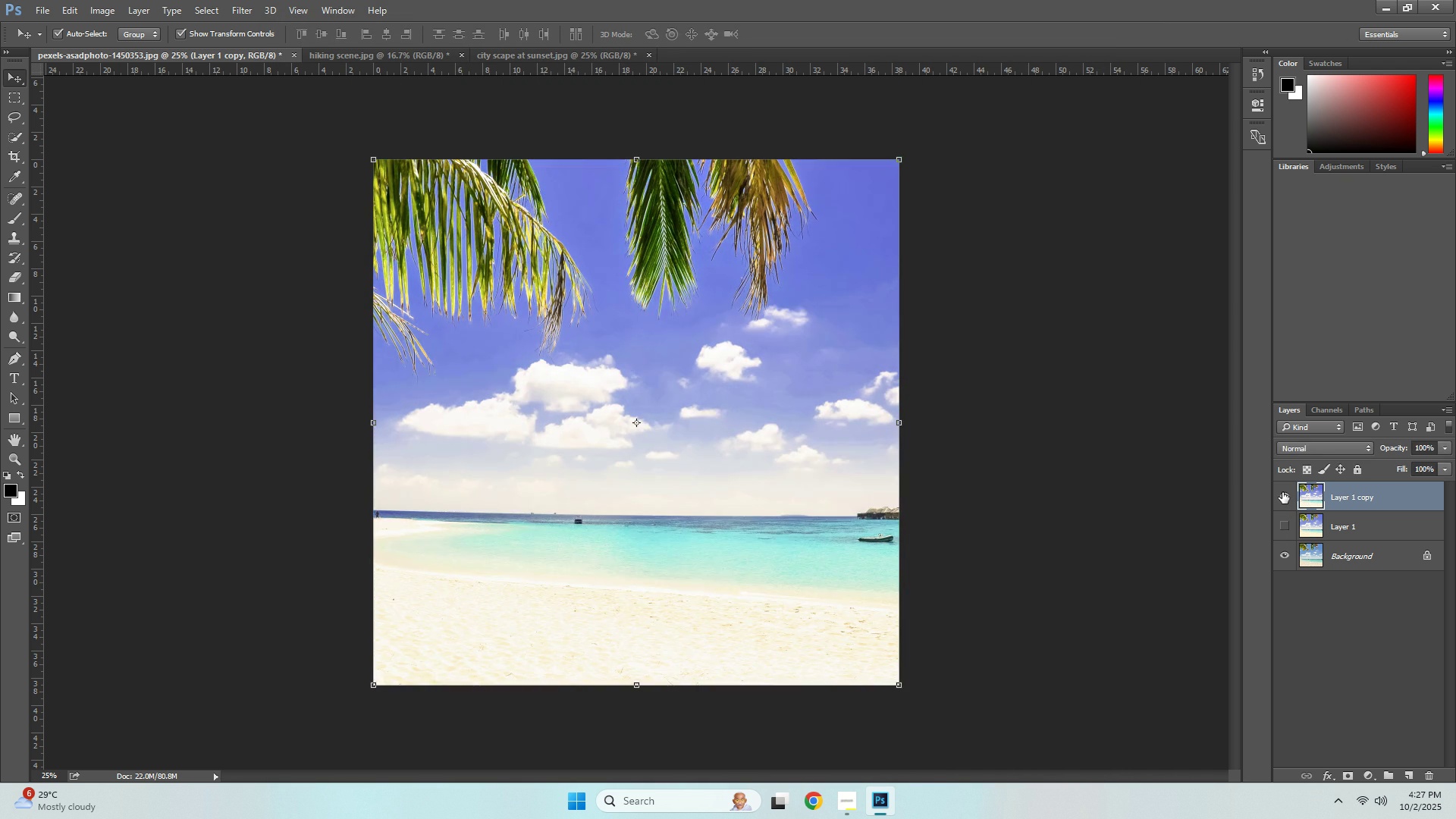 
triple_click([1282, 492])
 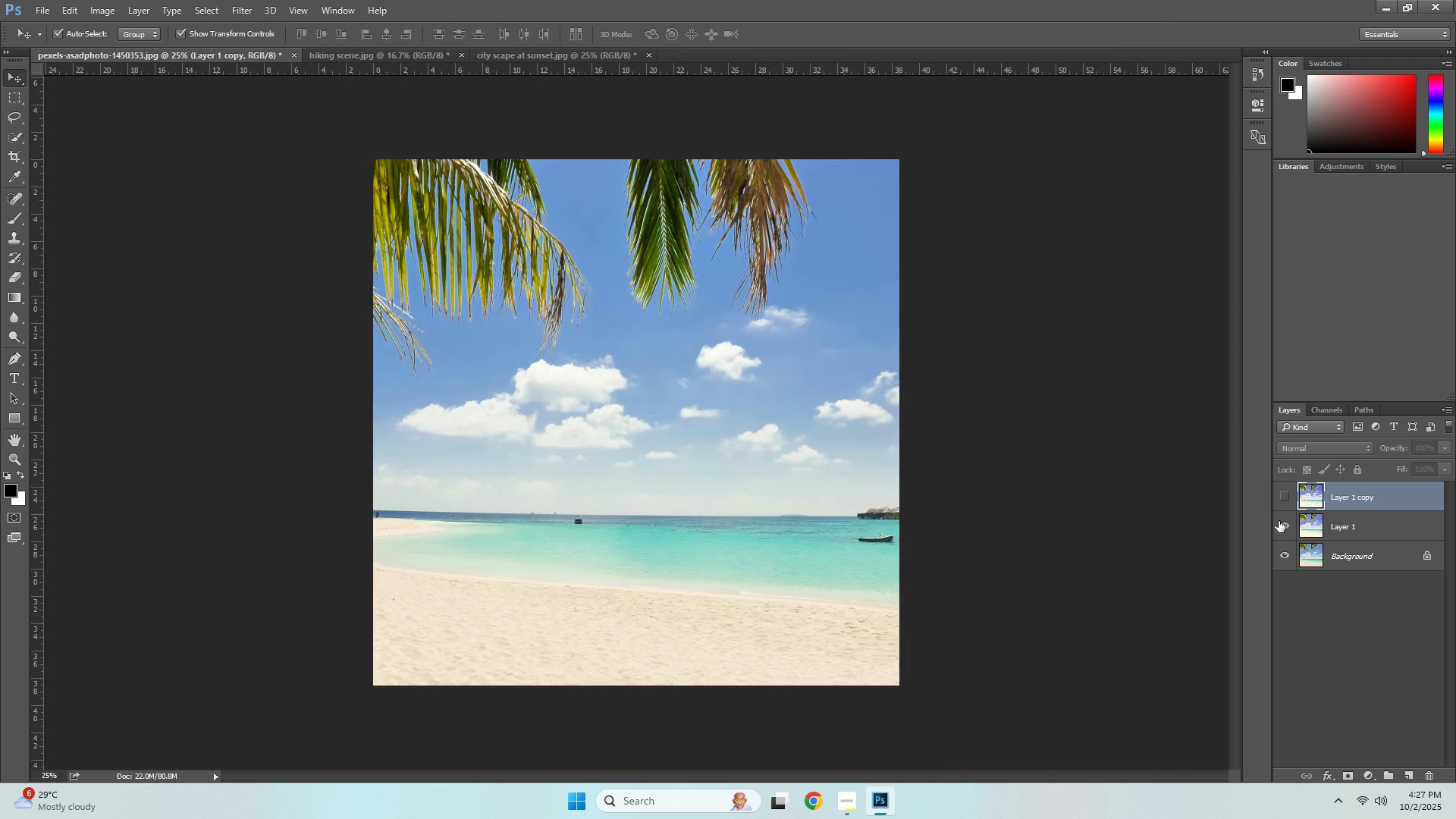 
triple_click([1279, 521])
 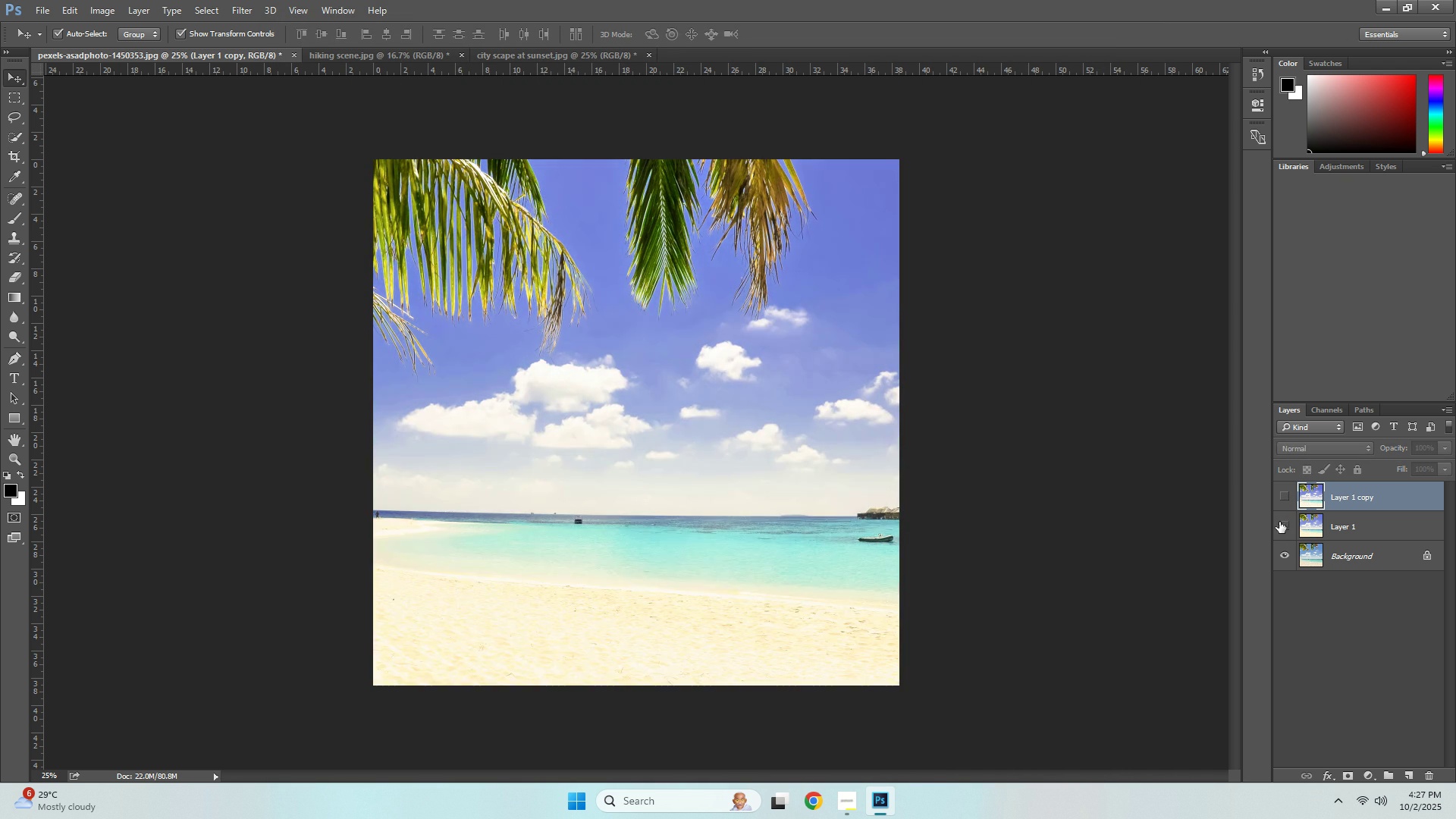 
triple_click([1279, 522])
 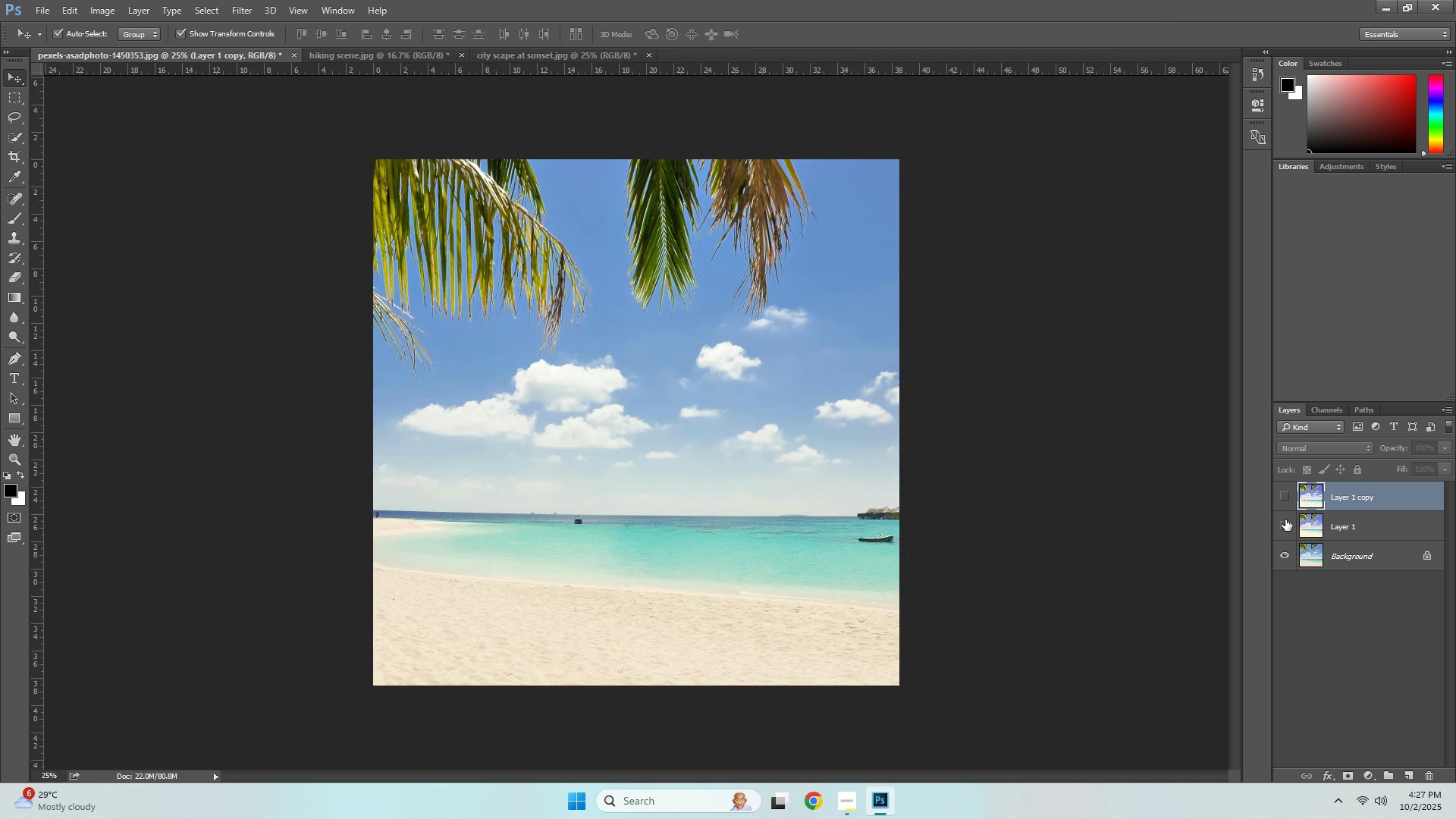 
triple_click([1285, 519])
 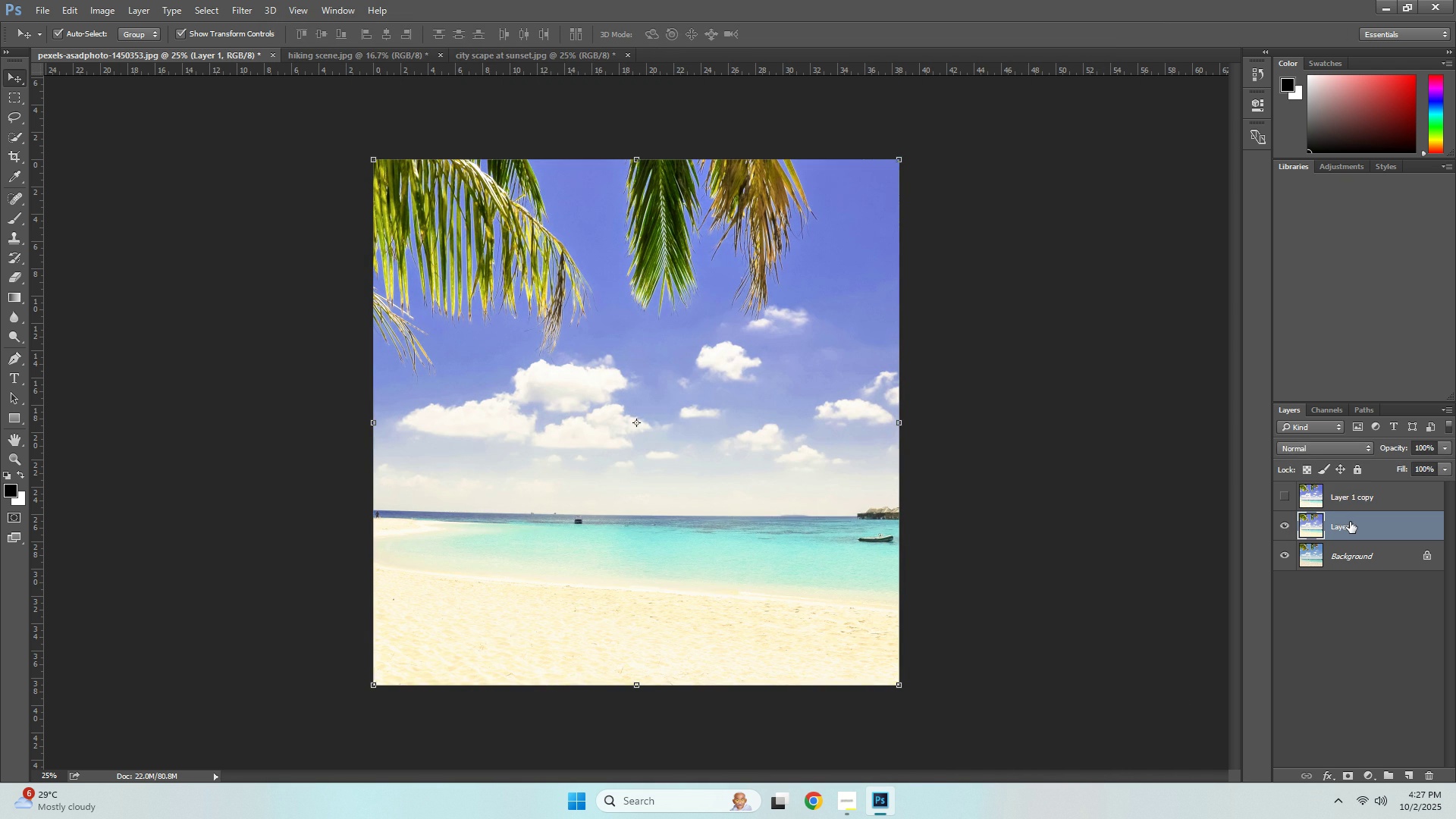 
key(Delete)
 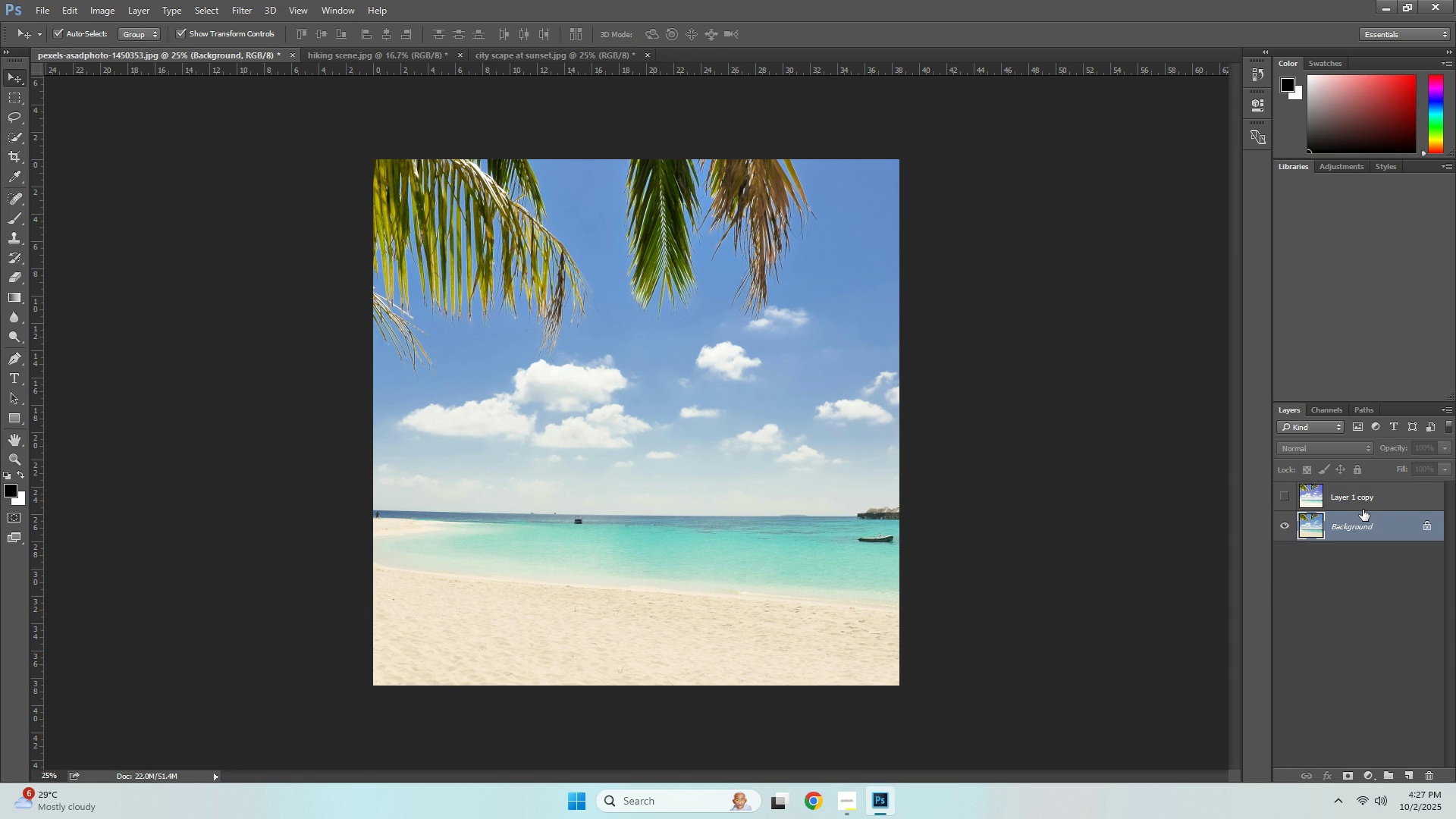 
left_click([1371, 506])
 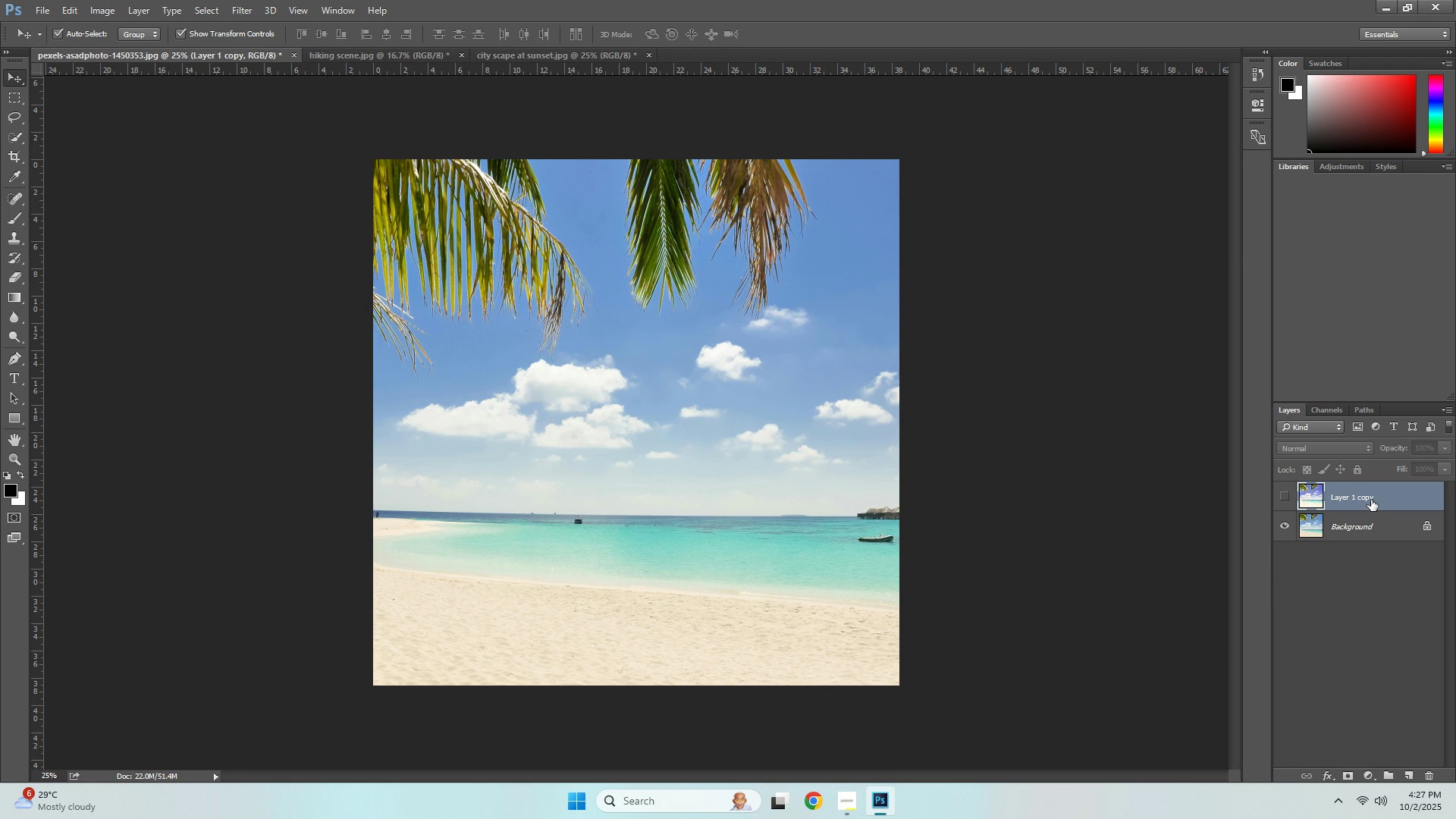 
double_click([1370, 499])
 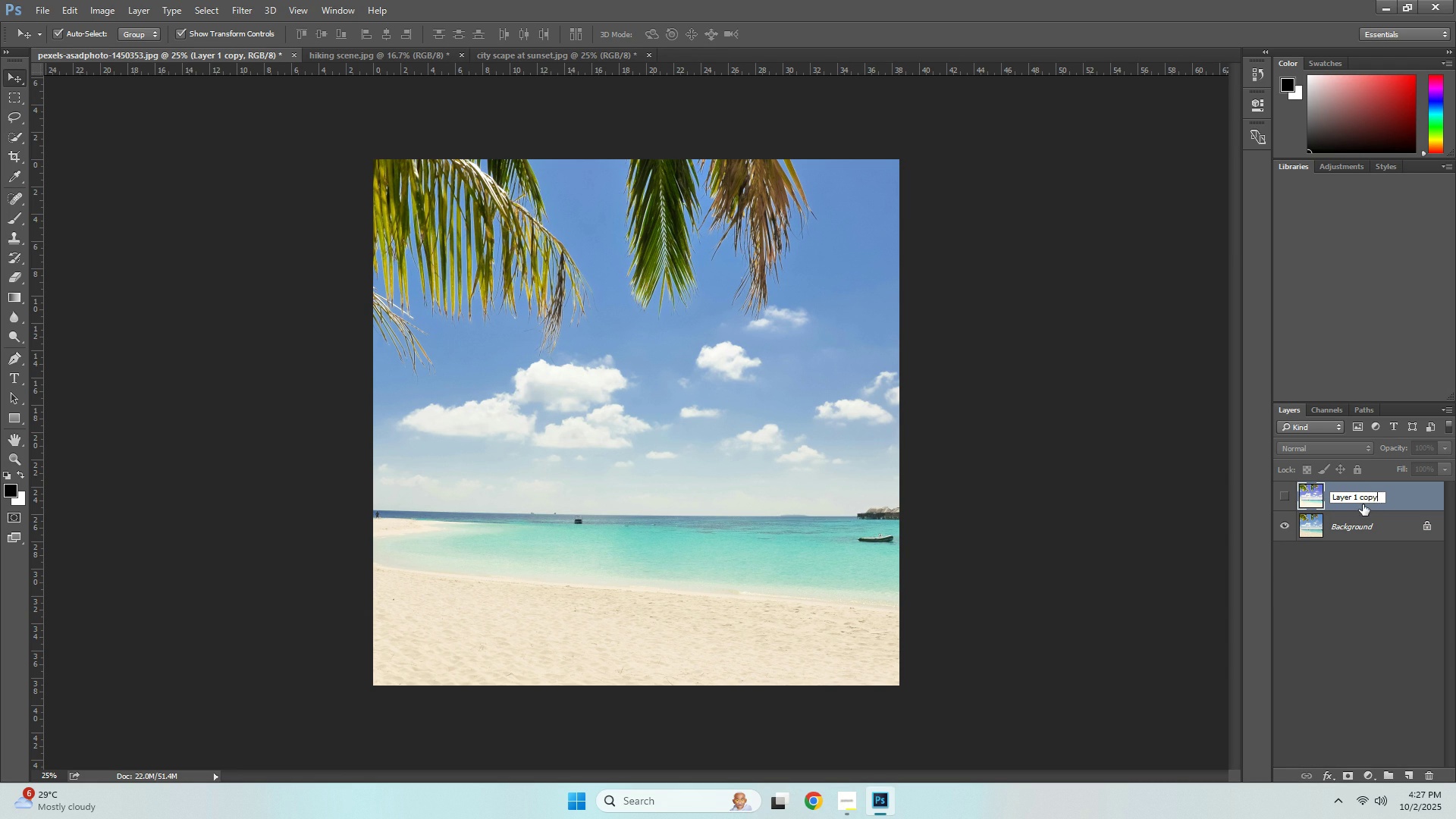 
left_click([1385, 489])
 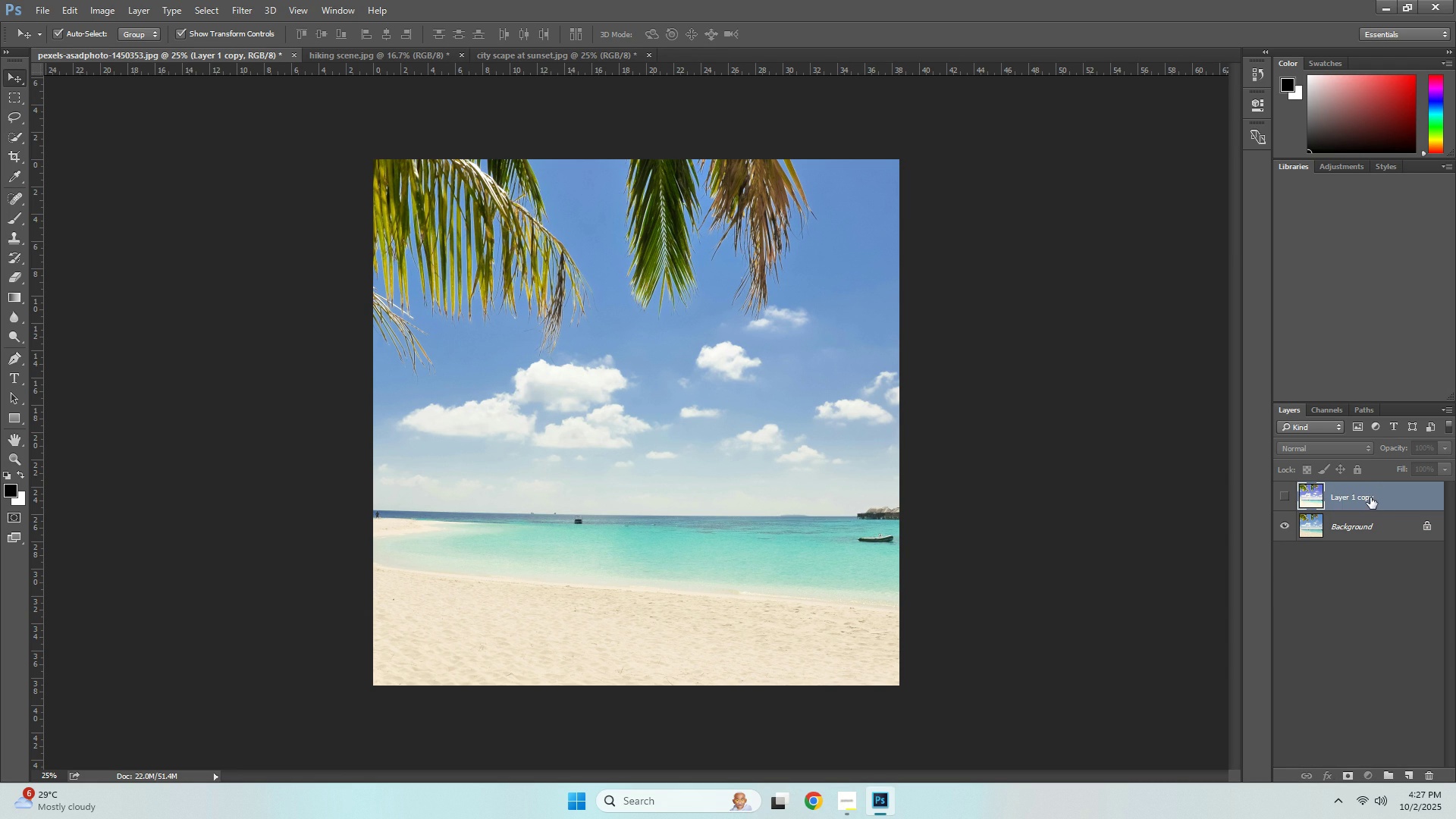 
double_click([1368, 497])
 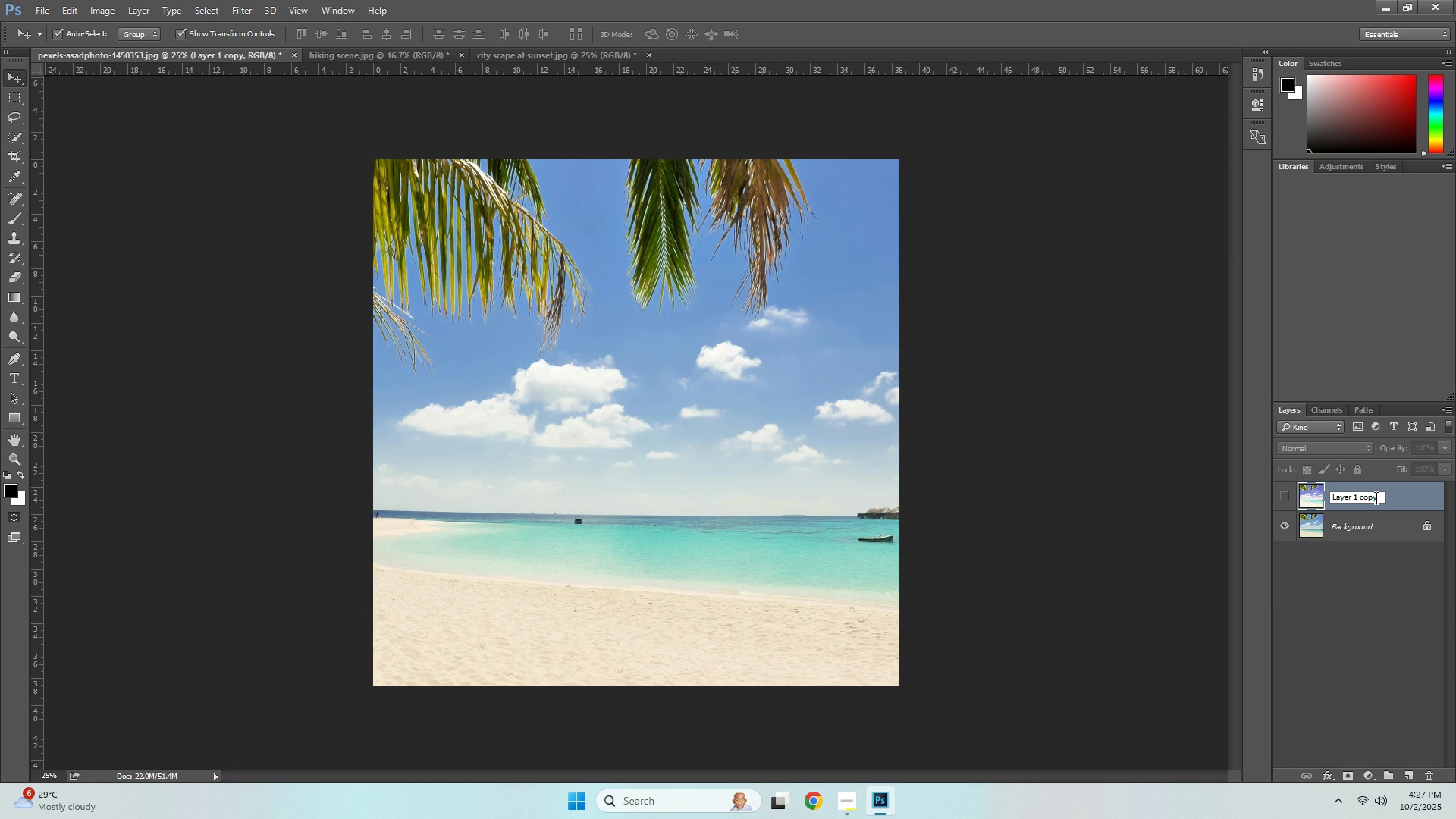 
triple_click([1375, 497])
 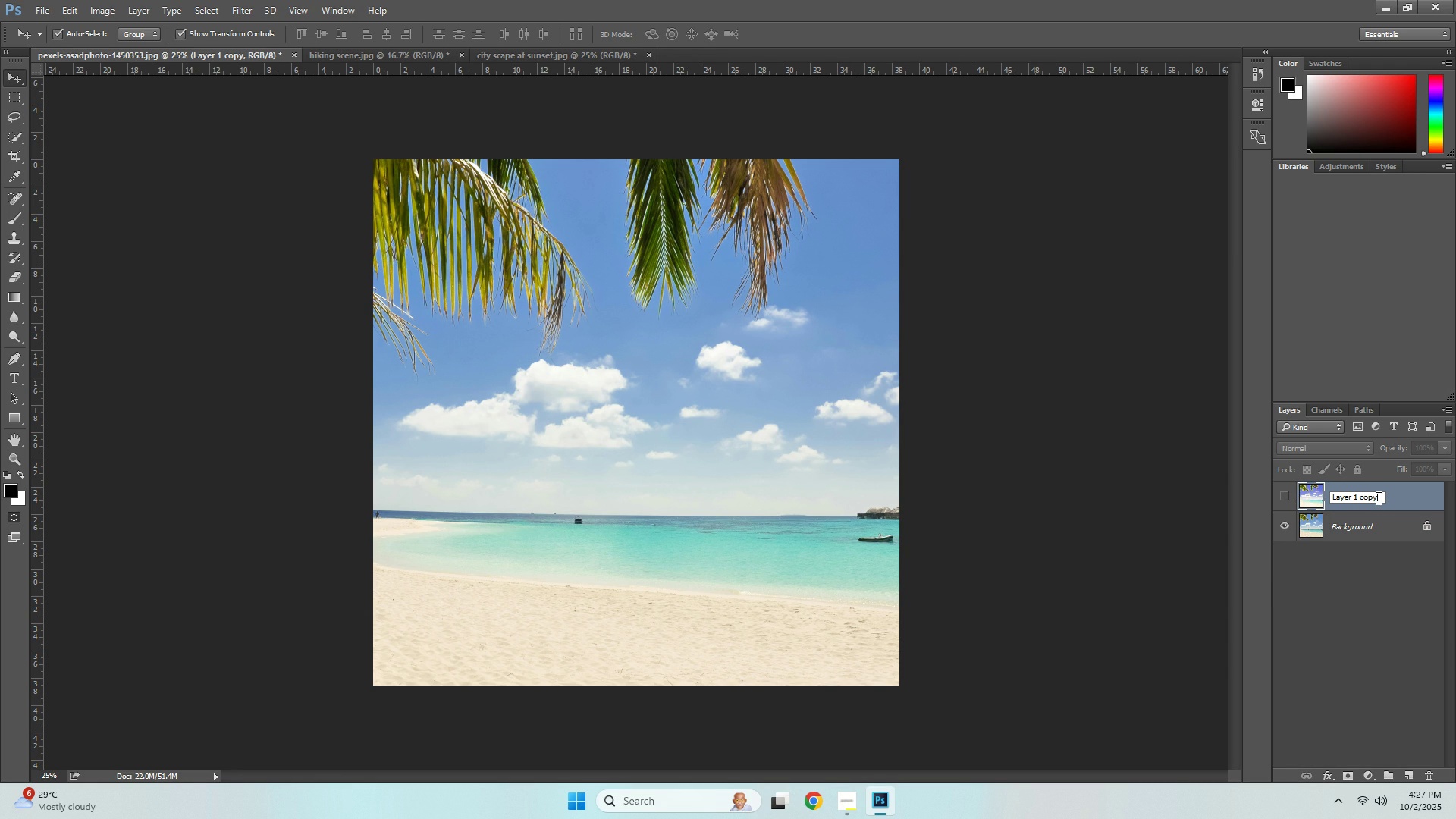 
triple_click([1377, 497])
 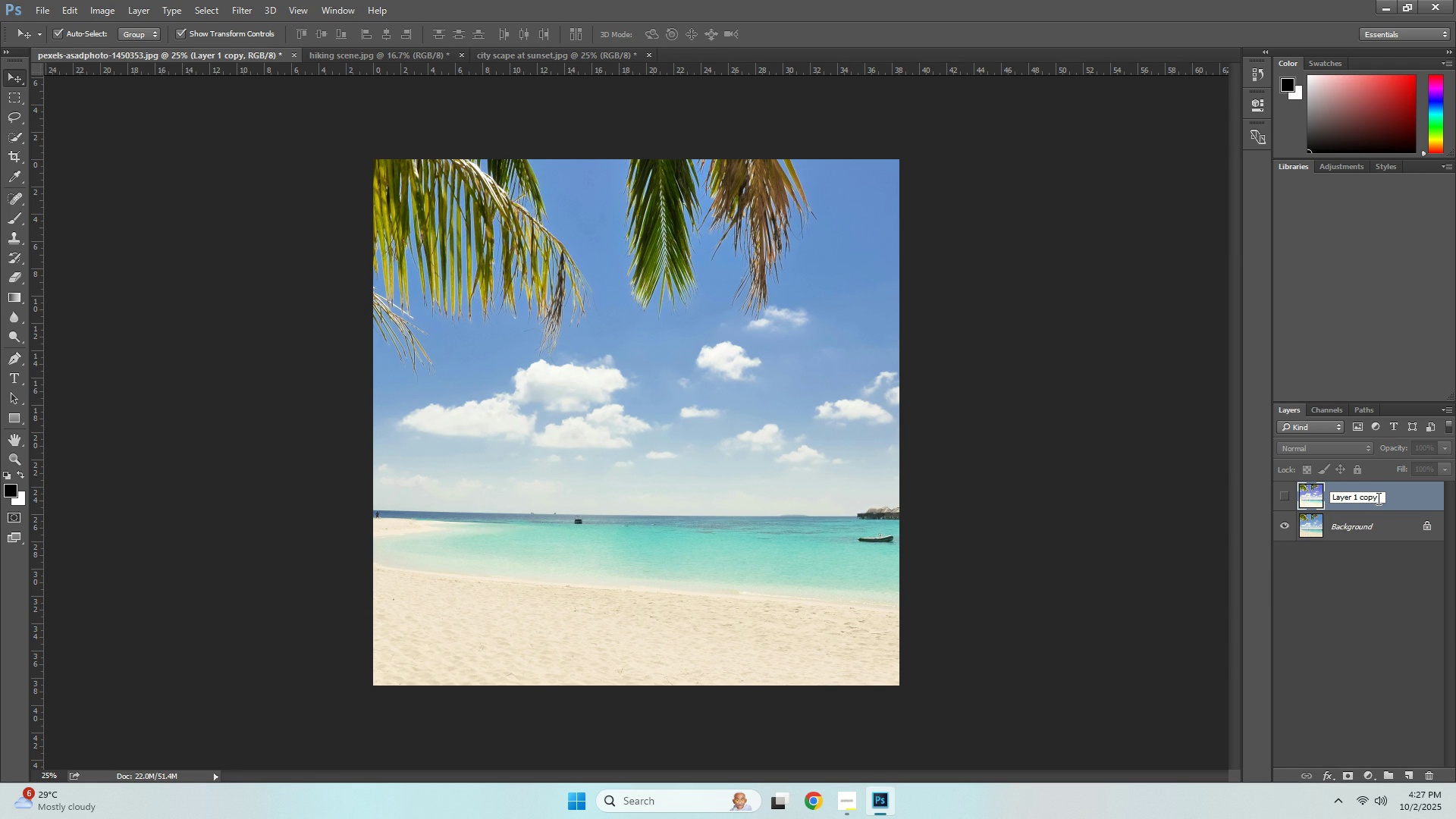 
key(Backspace)
 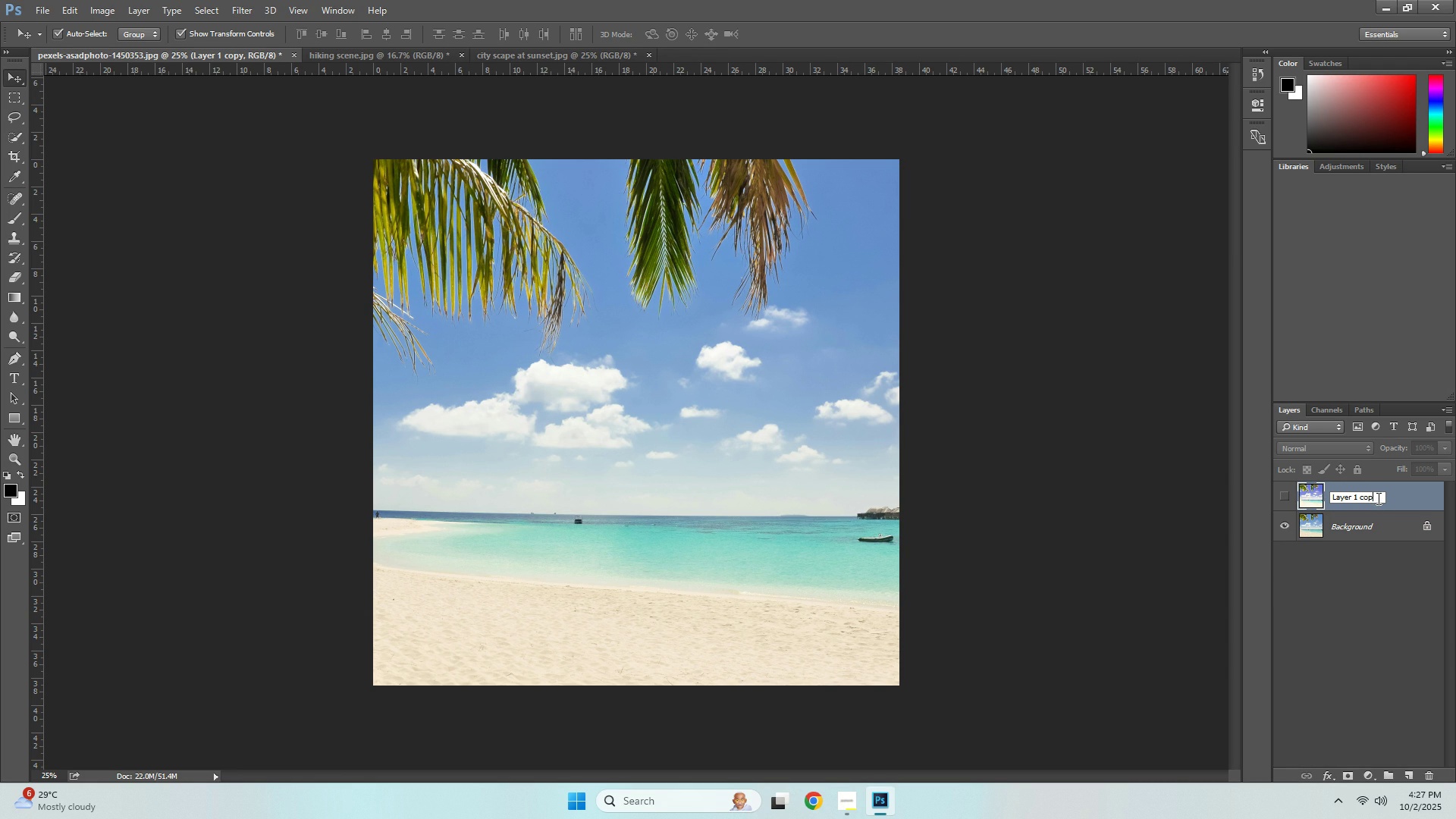 
key(Backspace)
 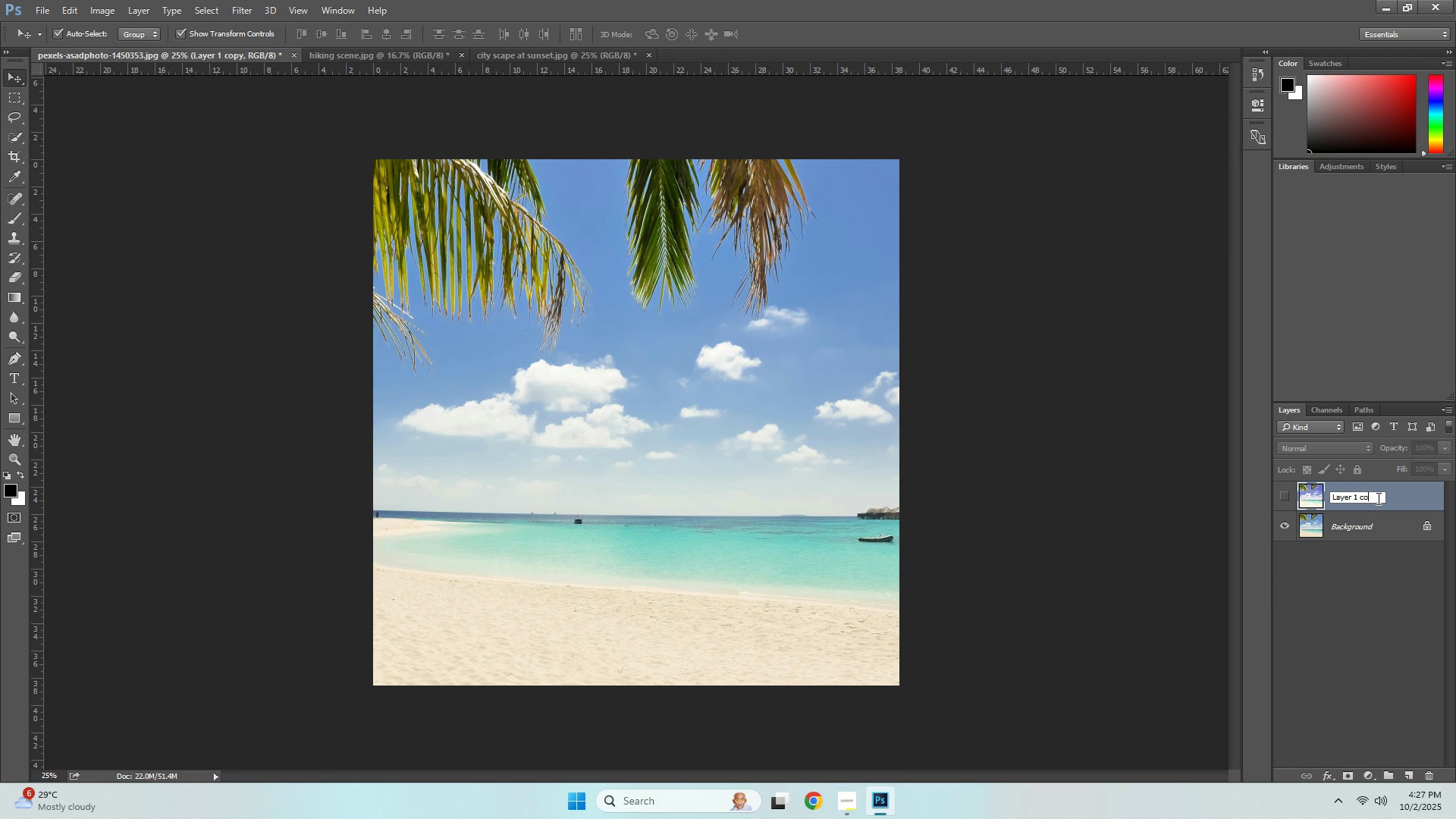 
key(Backspace)
 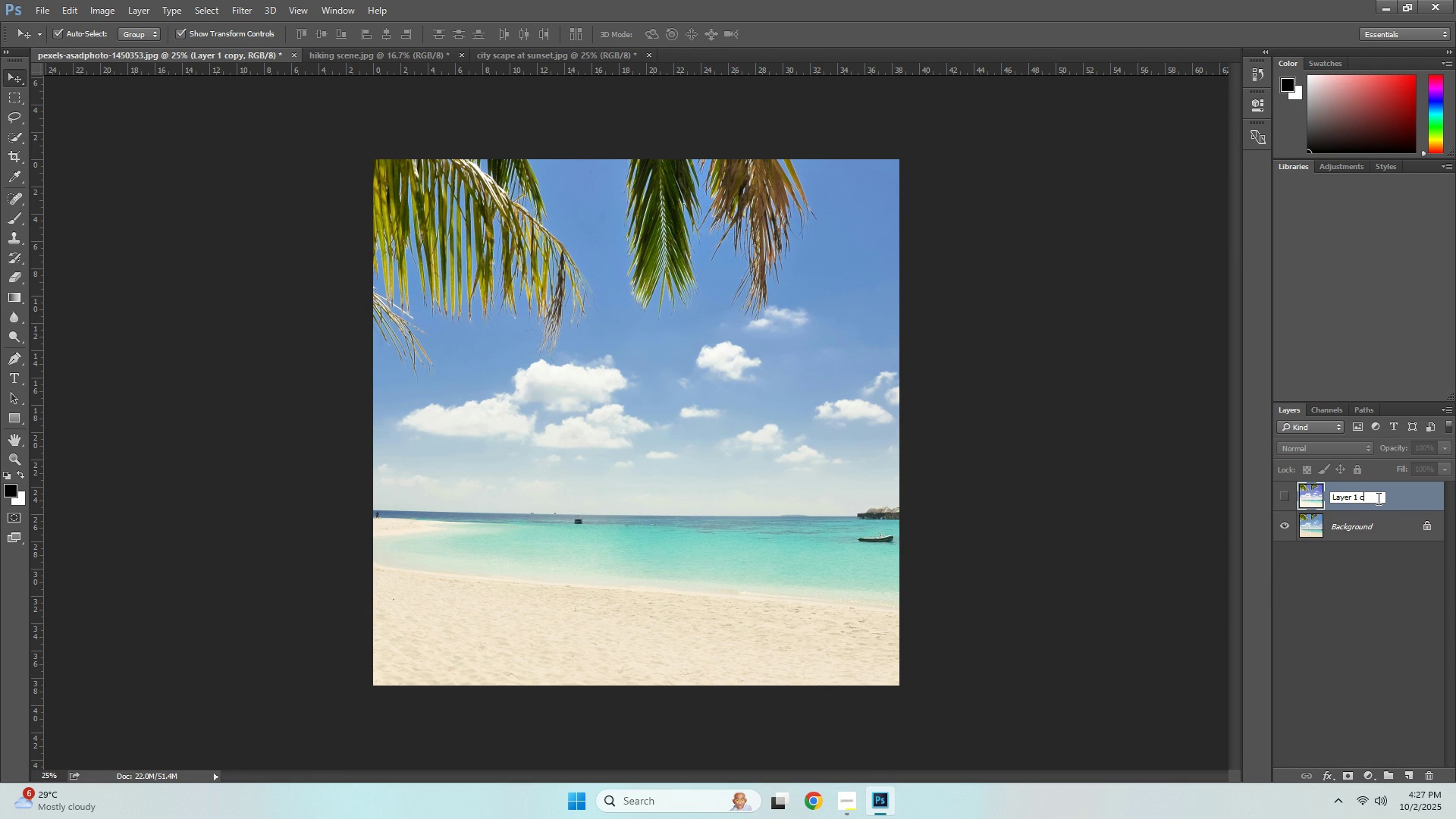 
key(Backspace)
 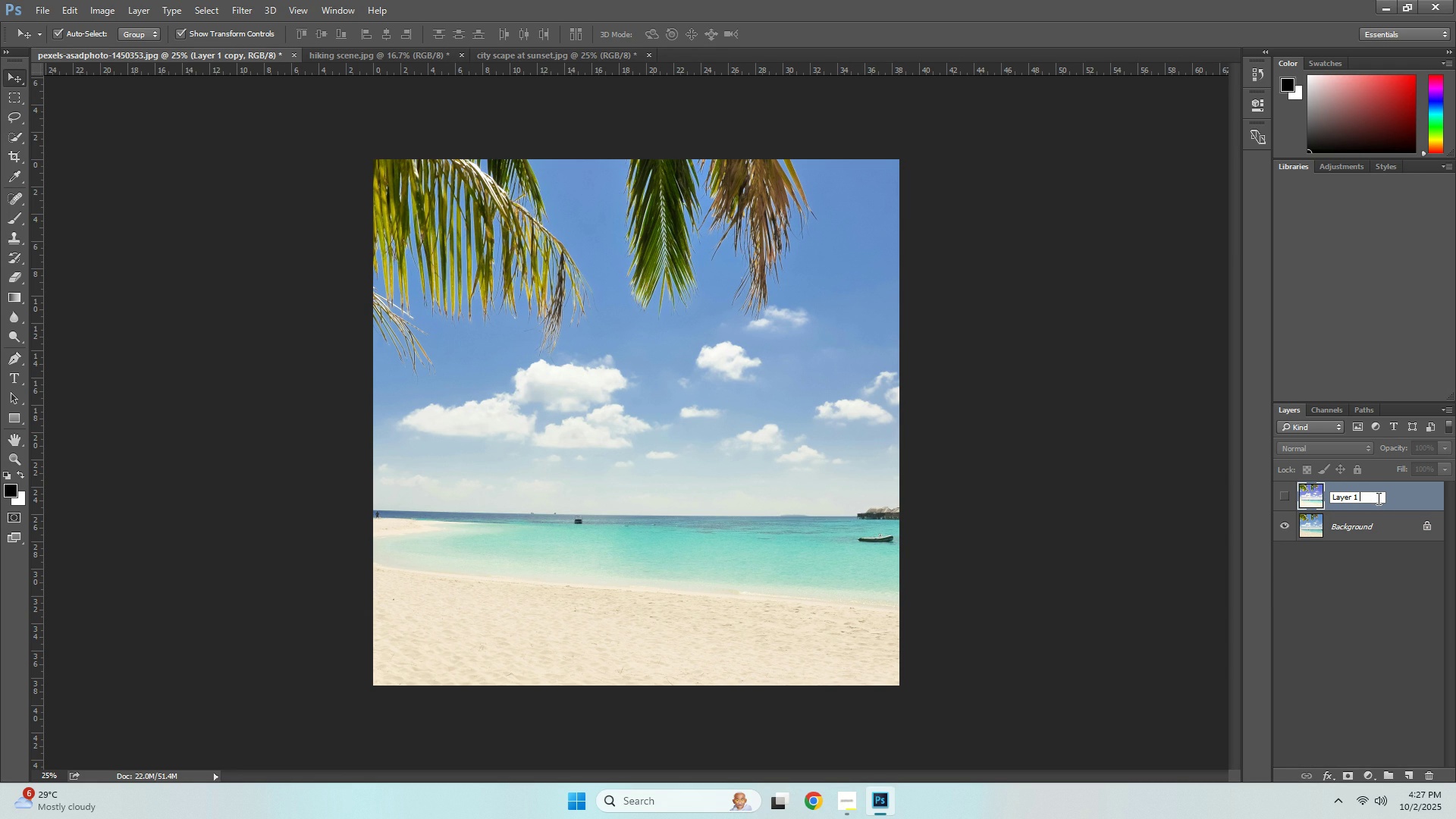 
key(Backspace)
 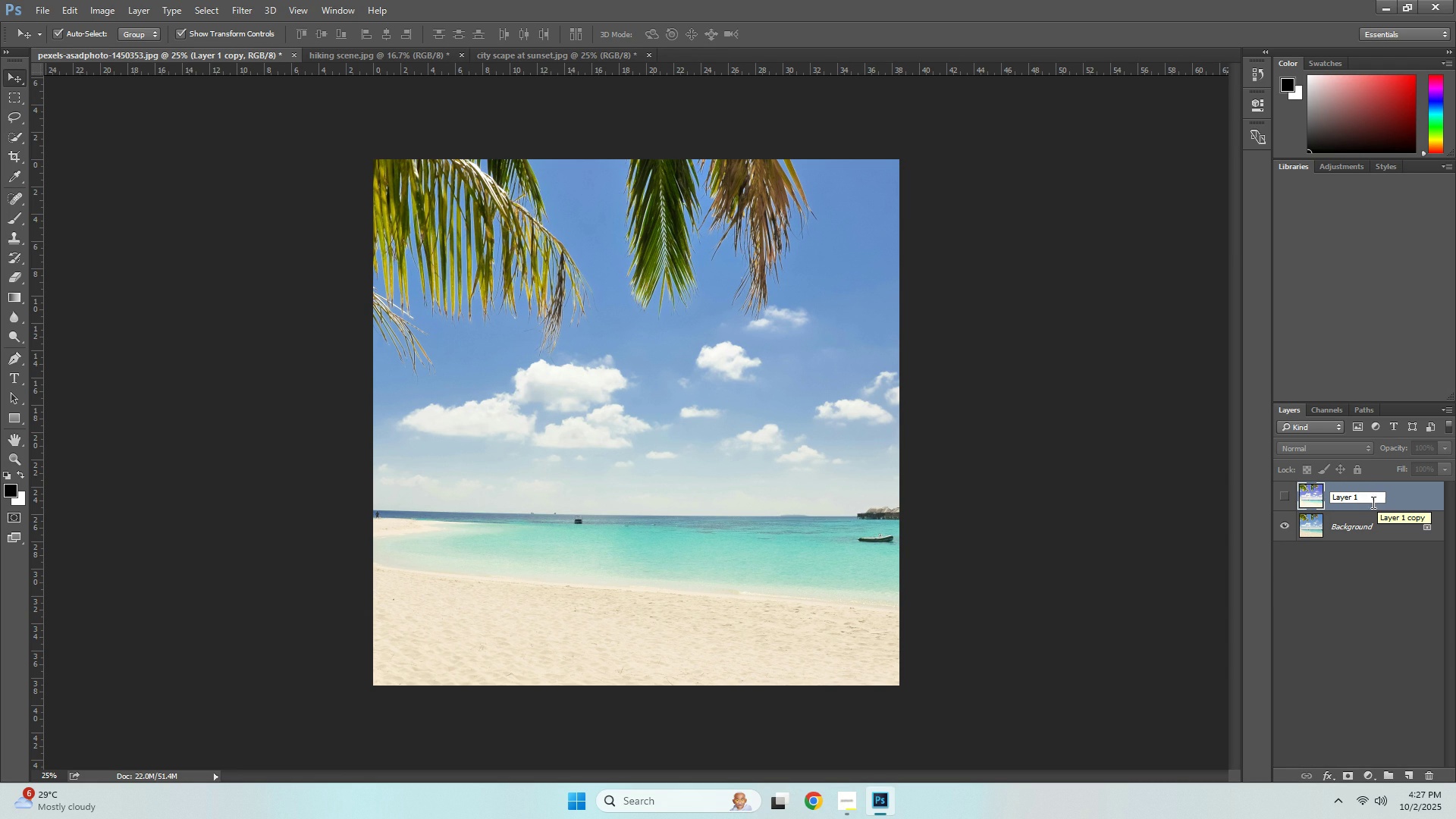 
left_click([1357, 551])
 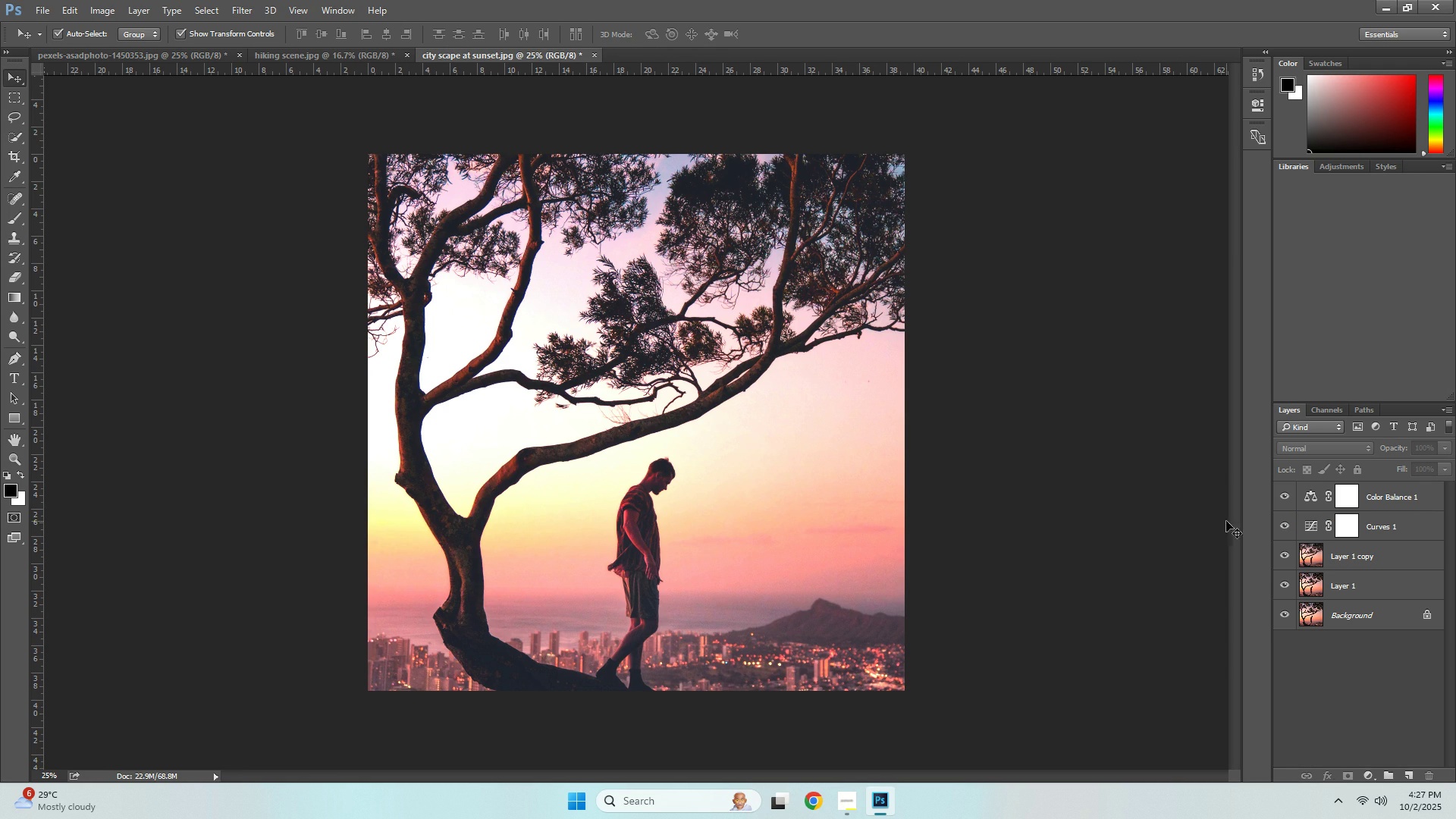 
left_click([1285, 584])
 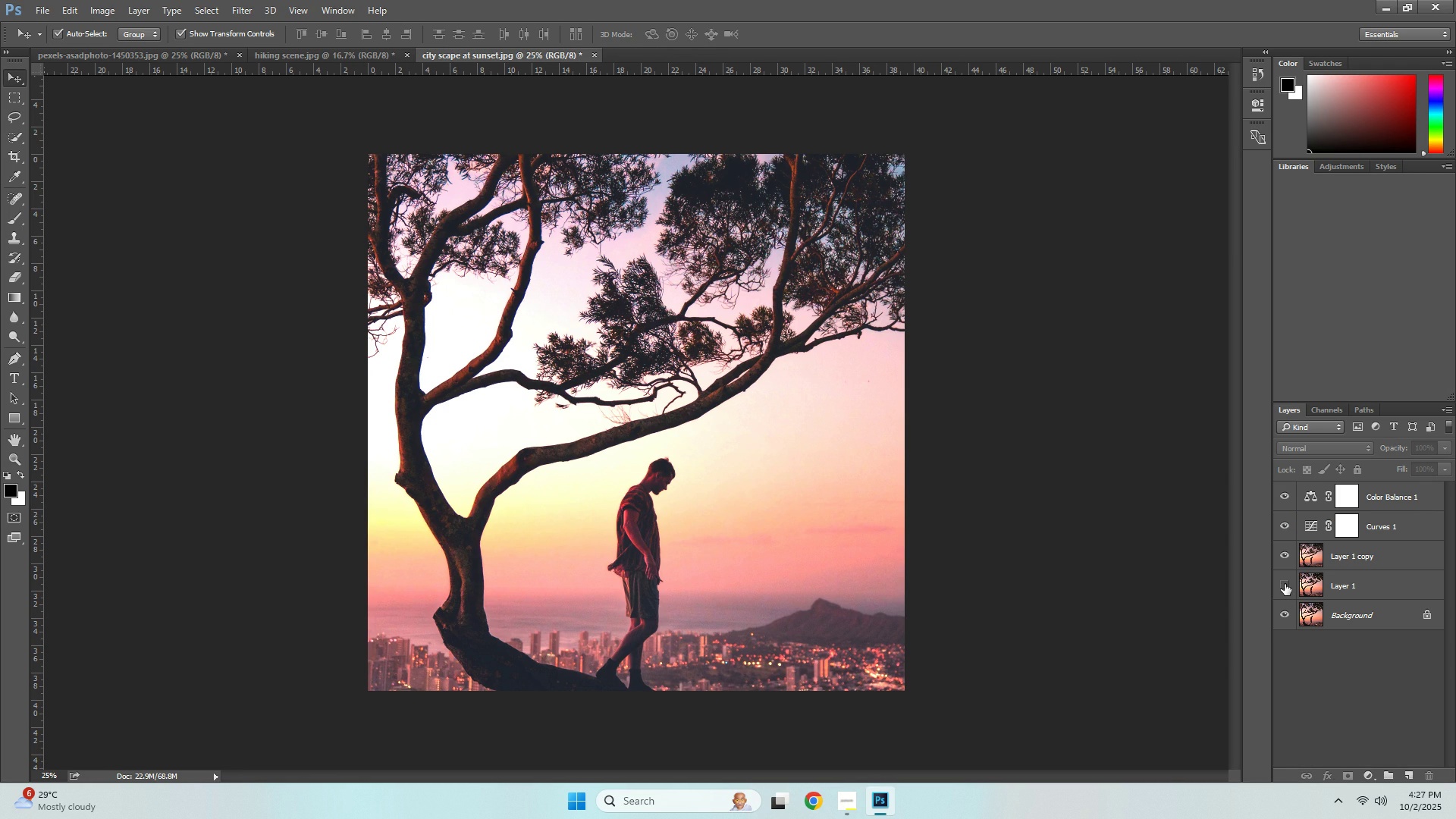 
double_click([1285, 584])
 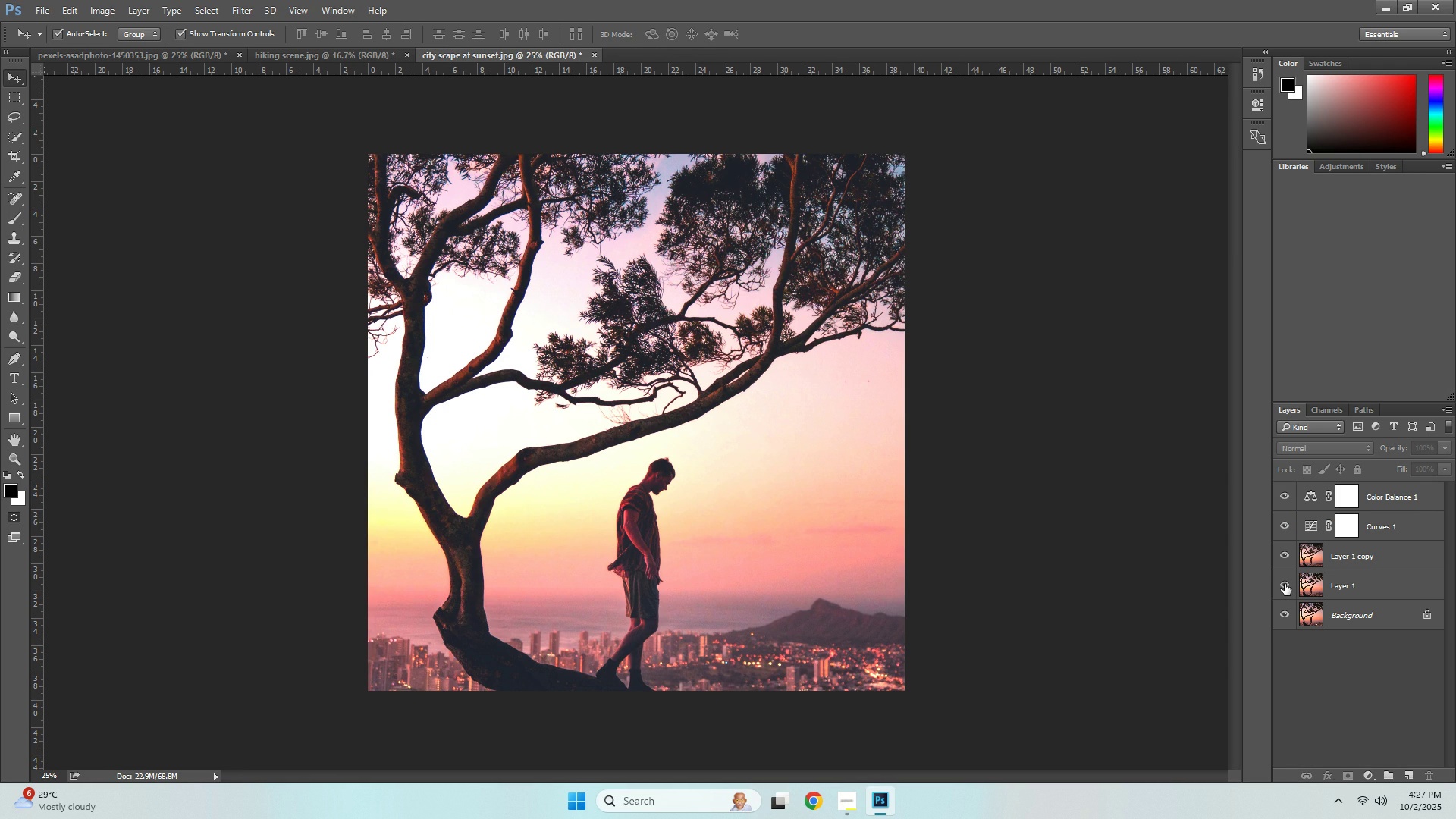 
triple_click([1285, 584])
 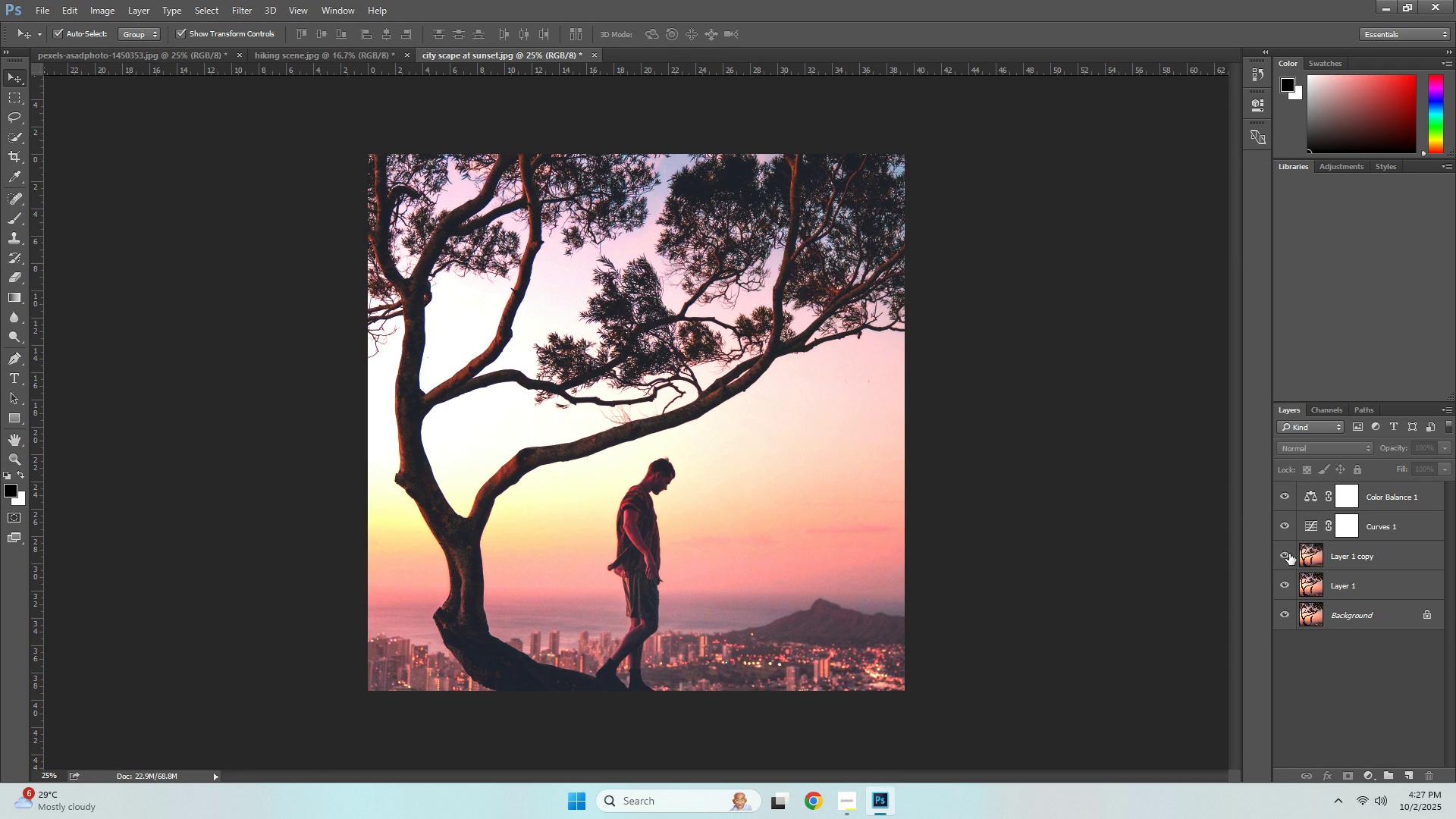 
left_click([1286, 554])
 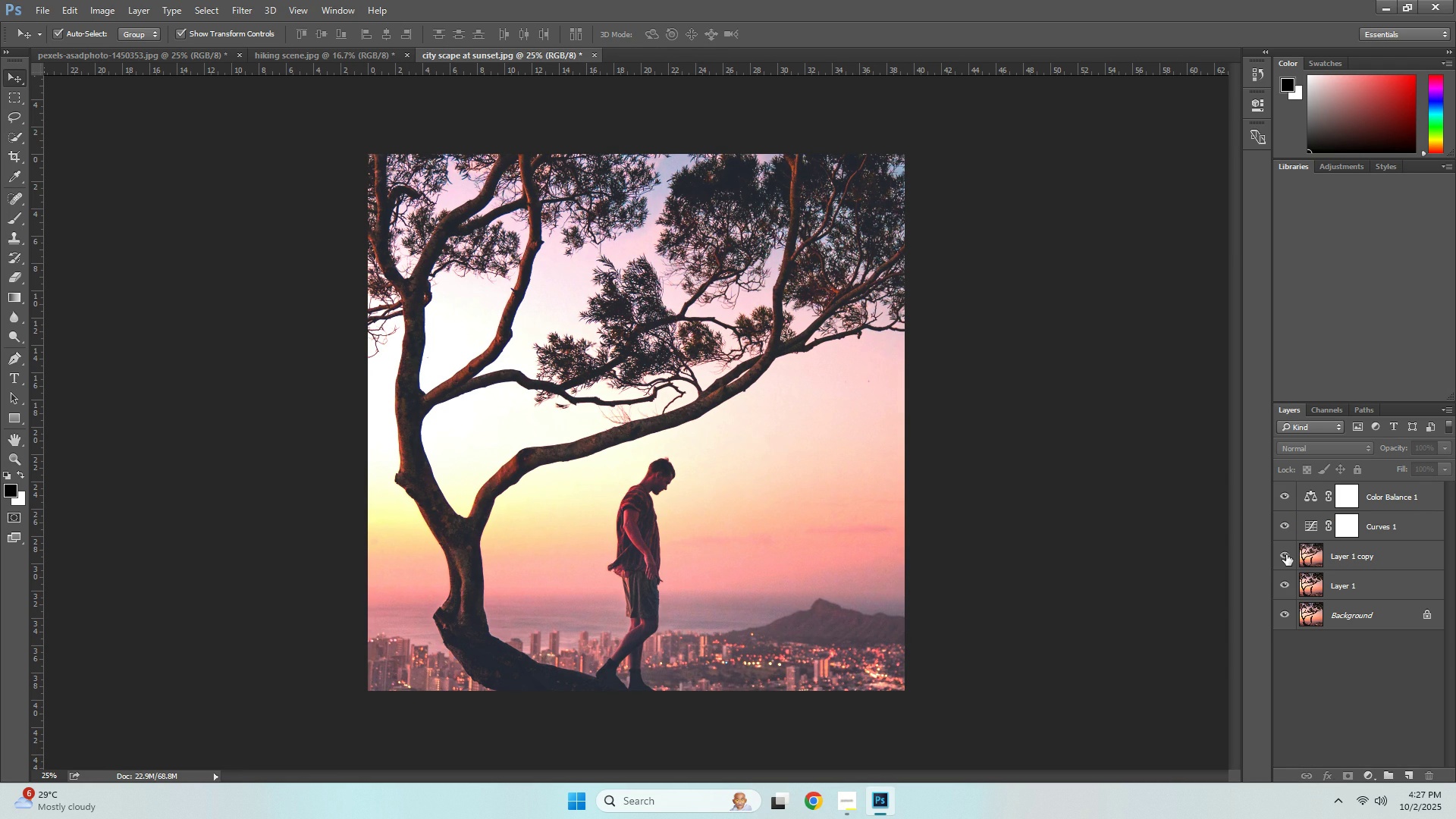 
left_click([1286, 554])
 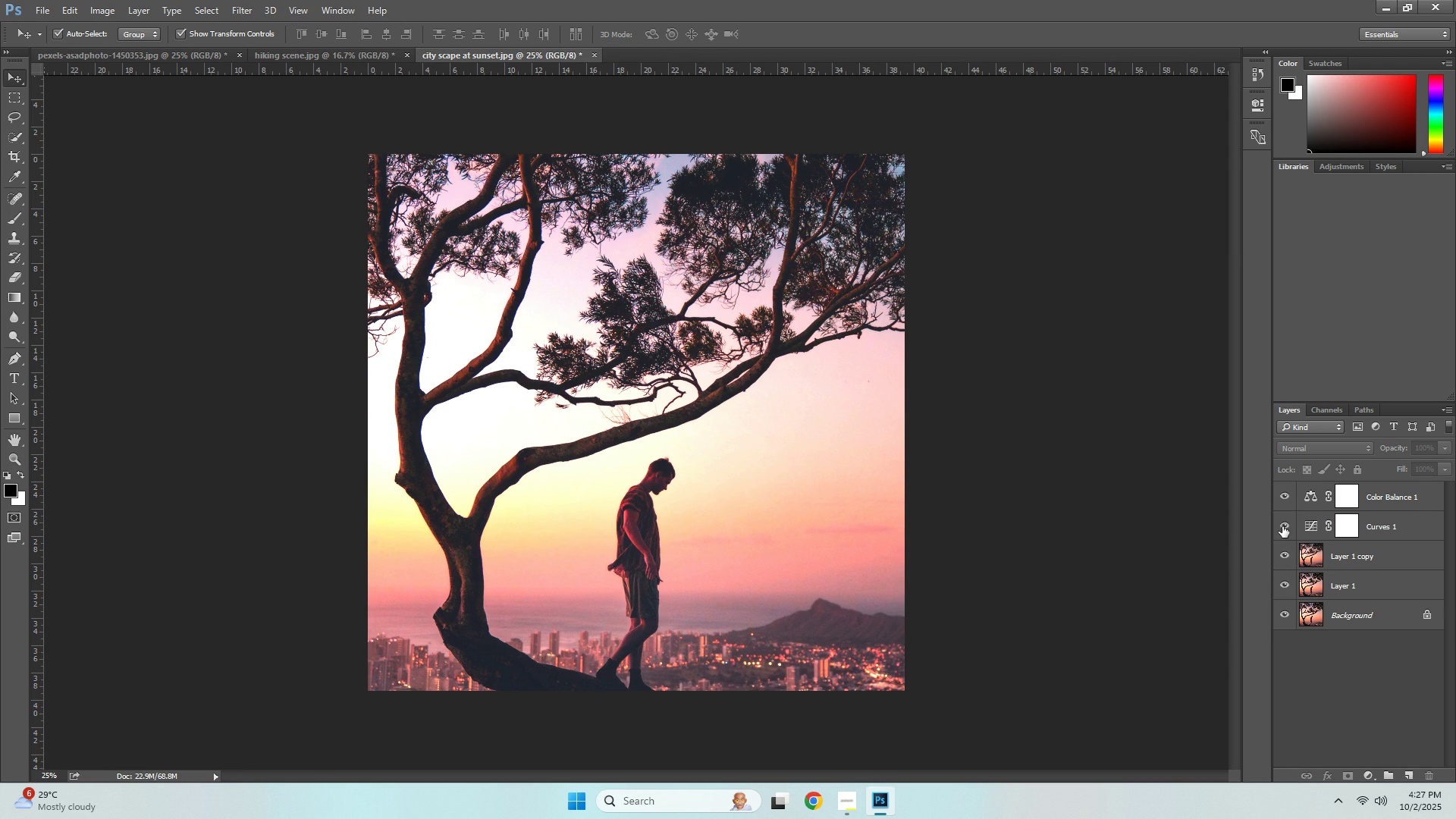 
left_click([1282, 526])
 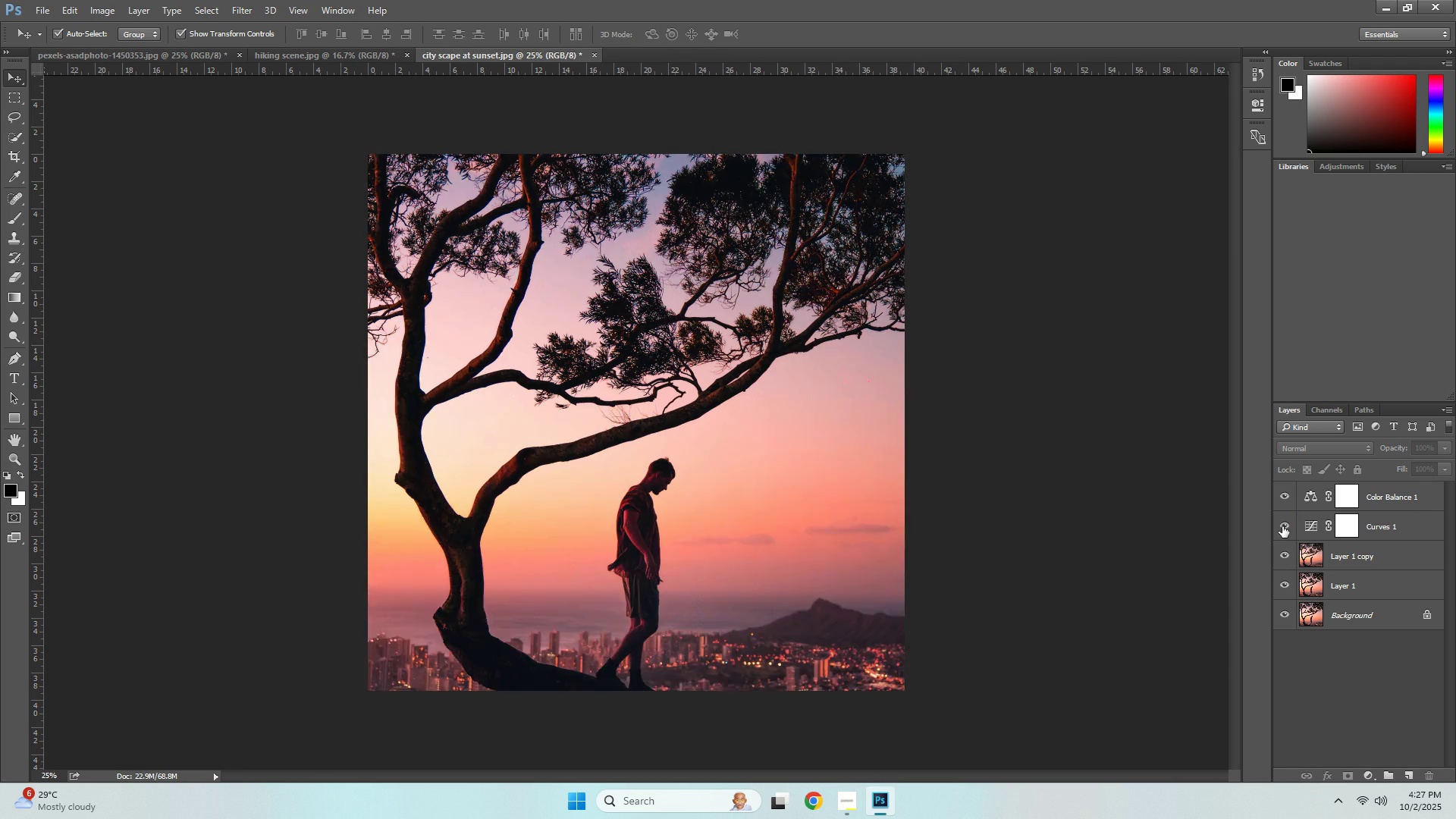 
left_click([1282, 526])
 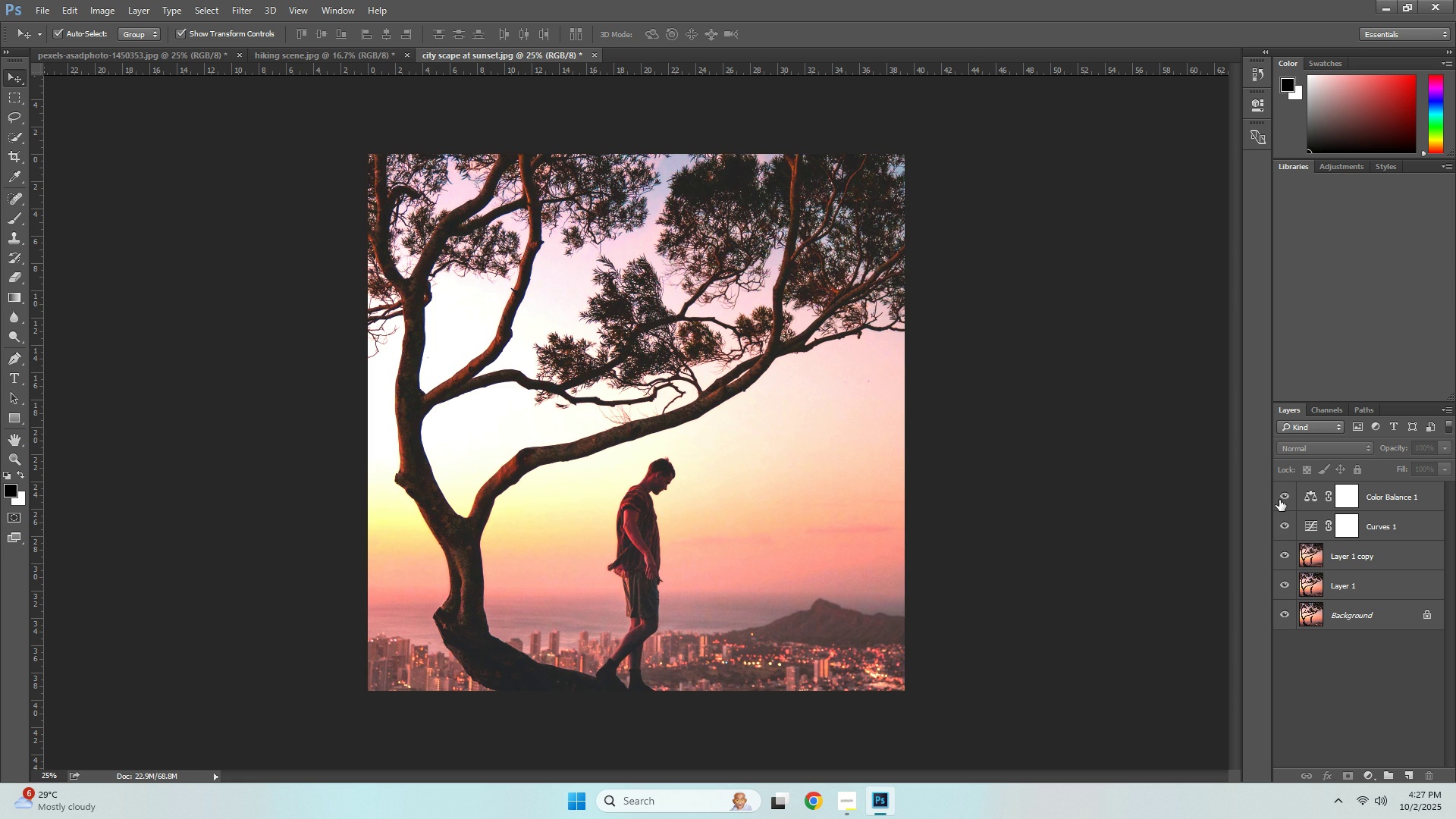 
left_click([1279, 500])
 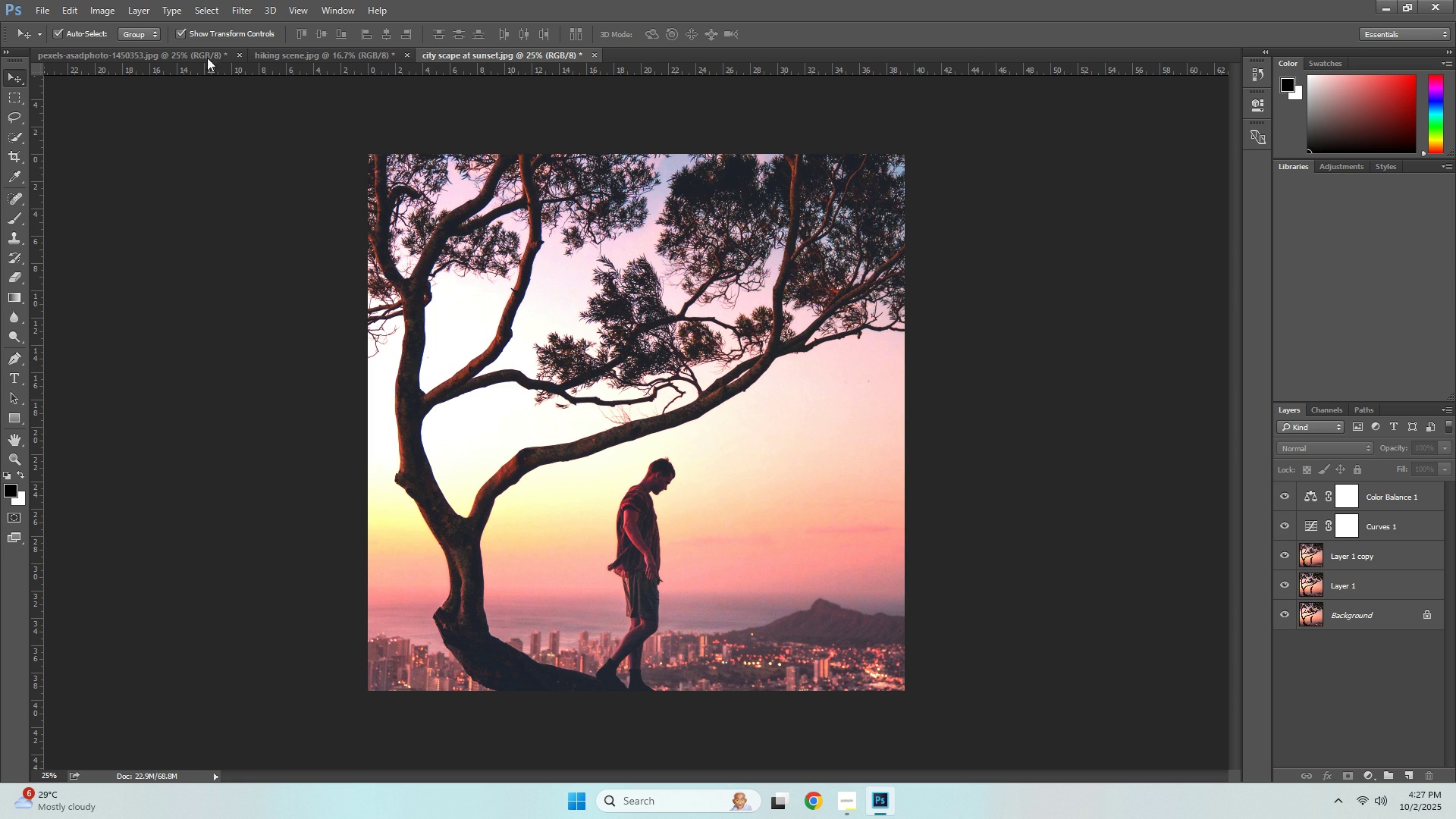 
left_click([321, 52])
 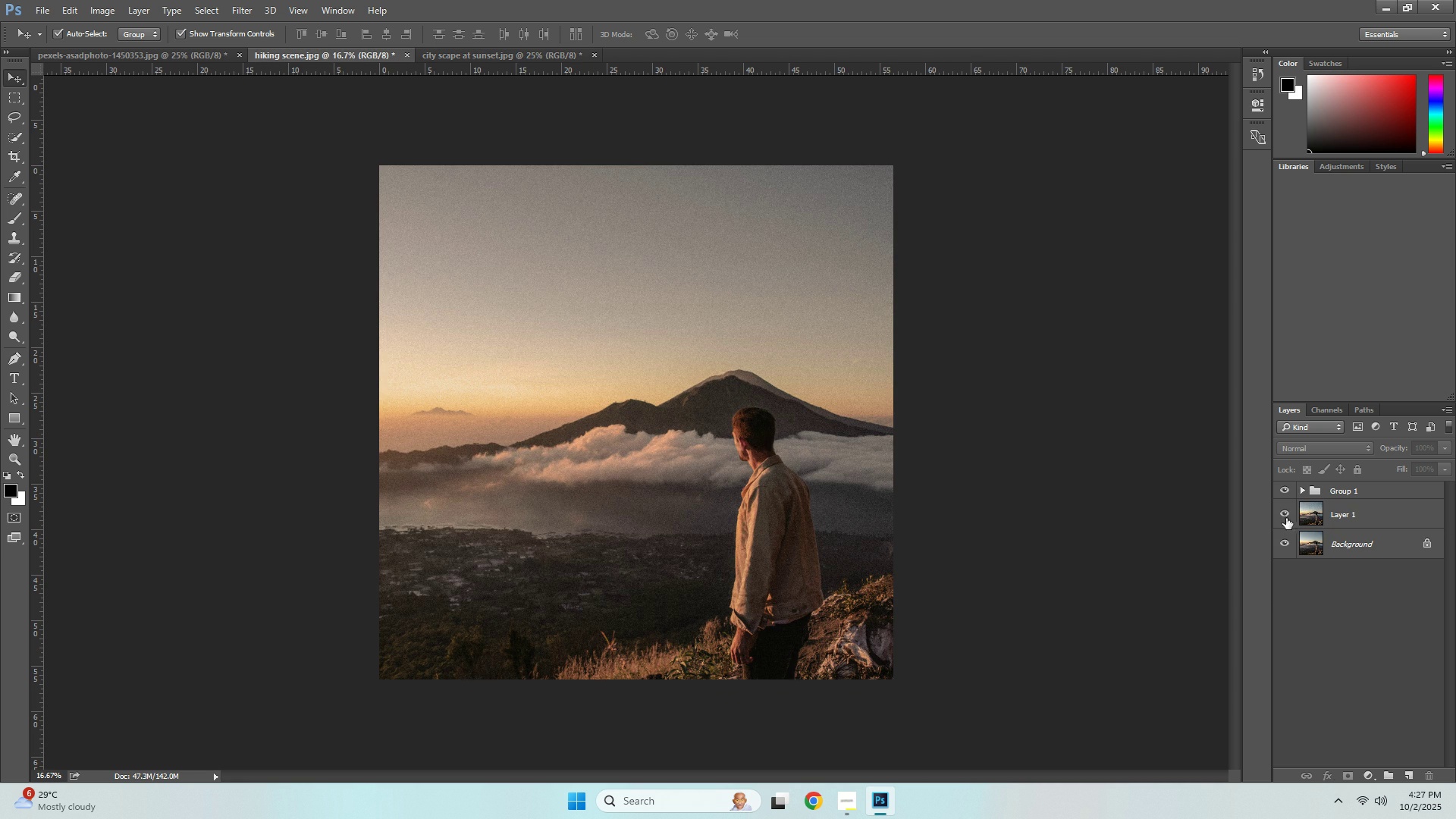 
left_click([1283, 494])
 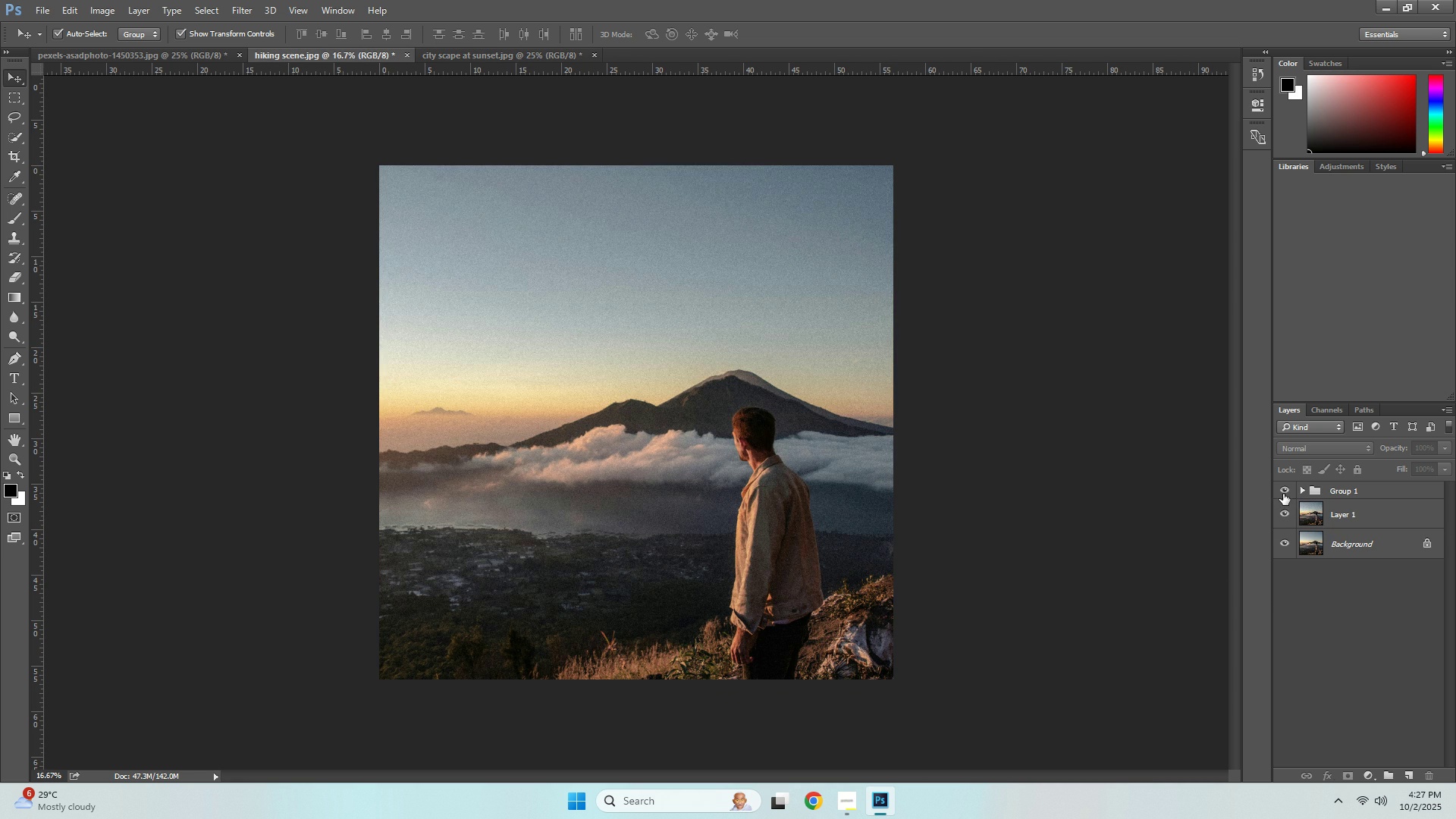 
left_click([1283, 494])
 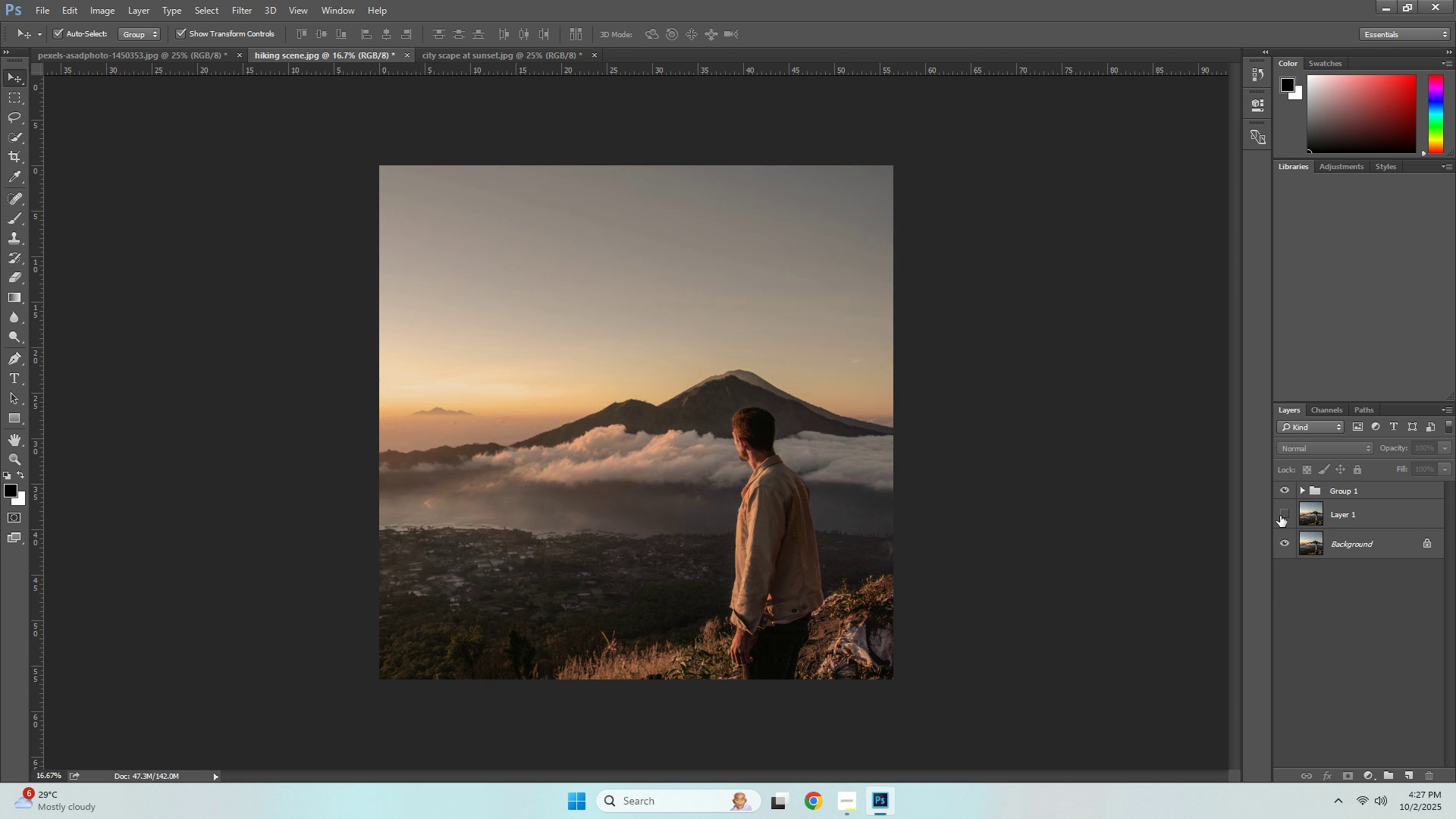 
double_click([1280, 516])
 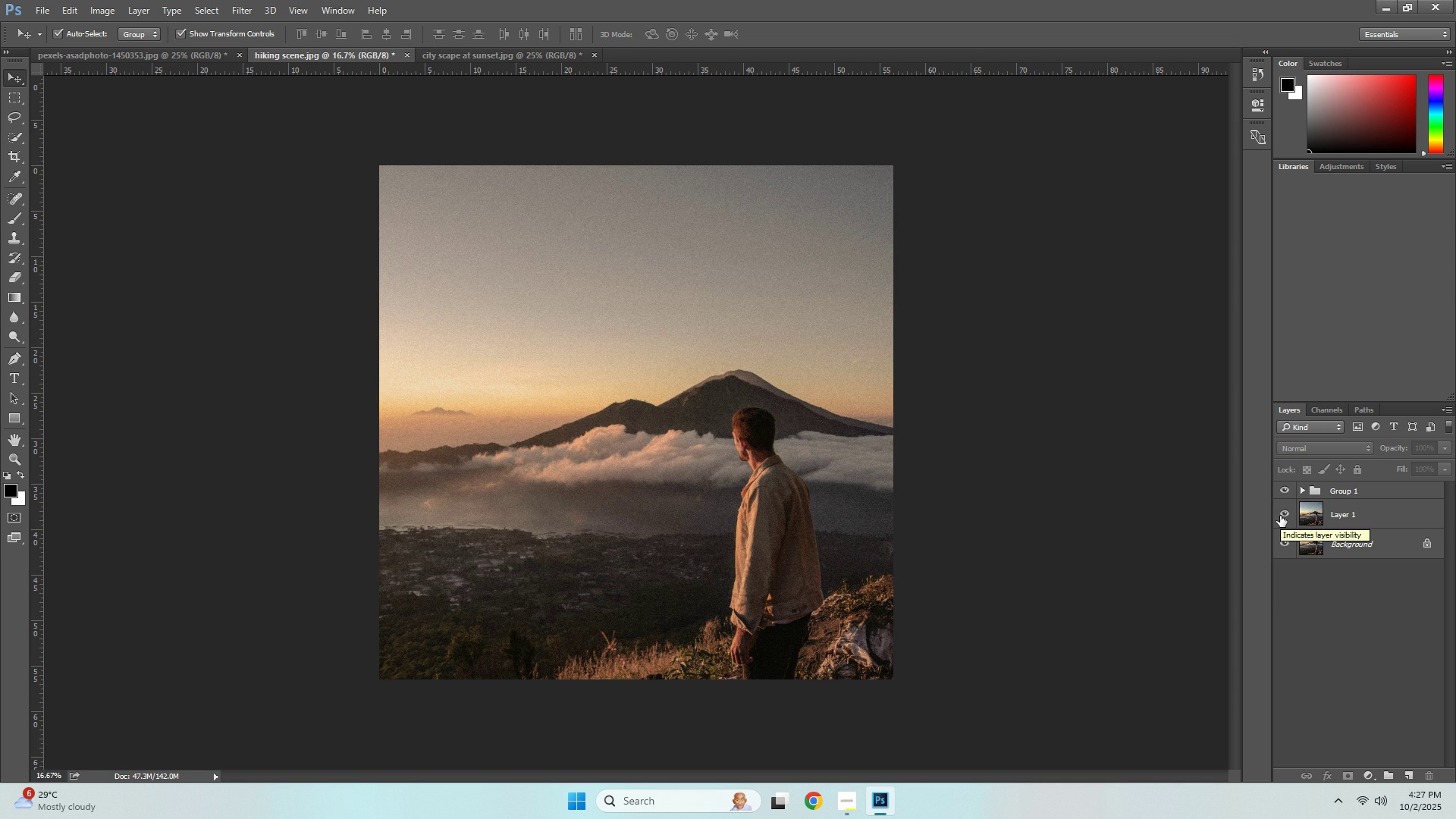 
left_click([1280, 516])
 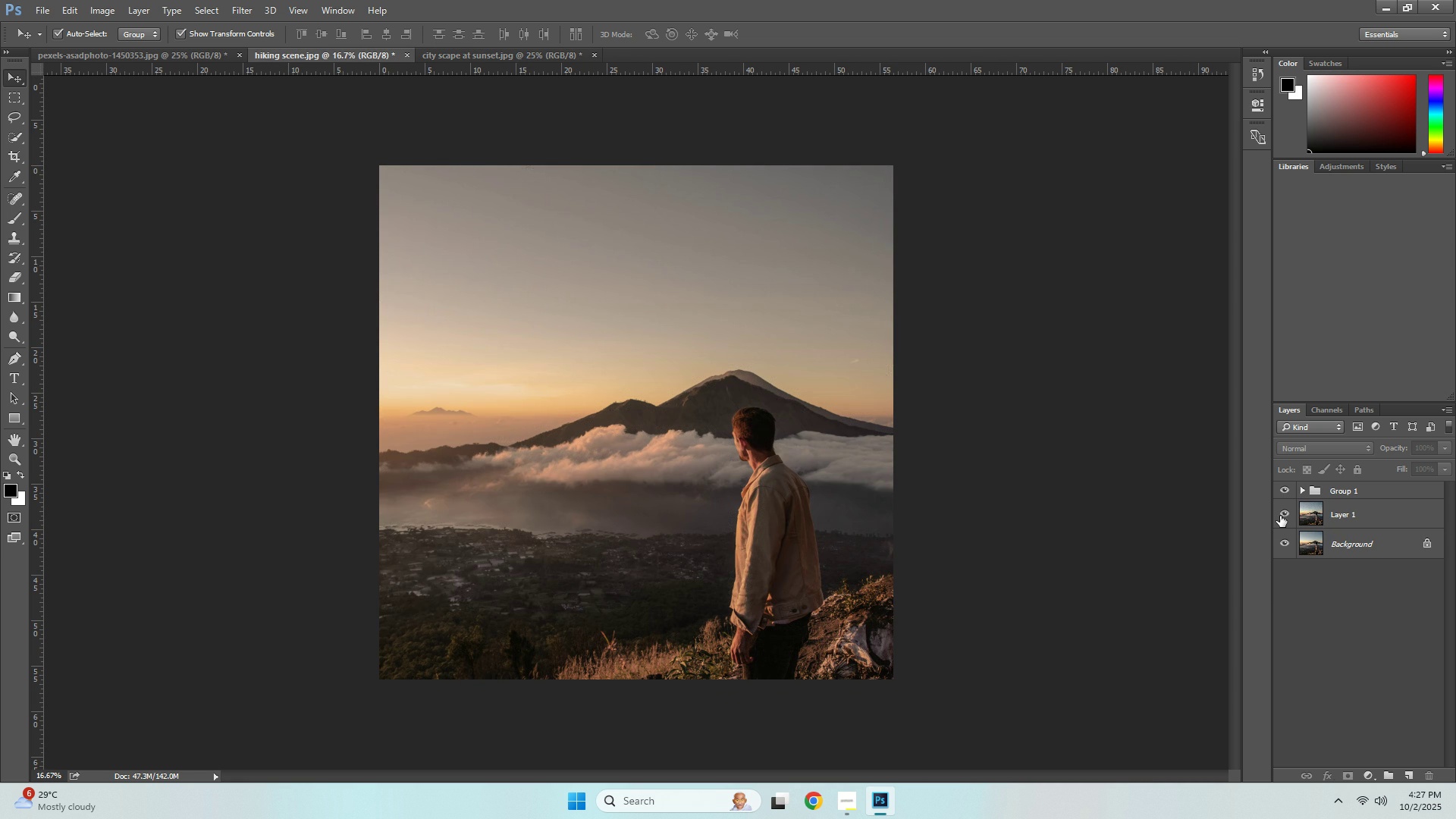 
left_click([1280, 516])
 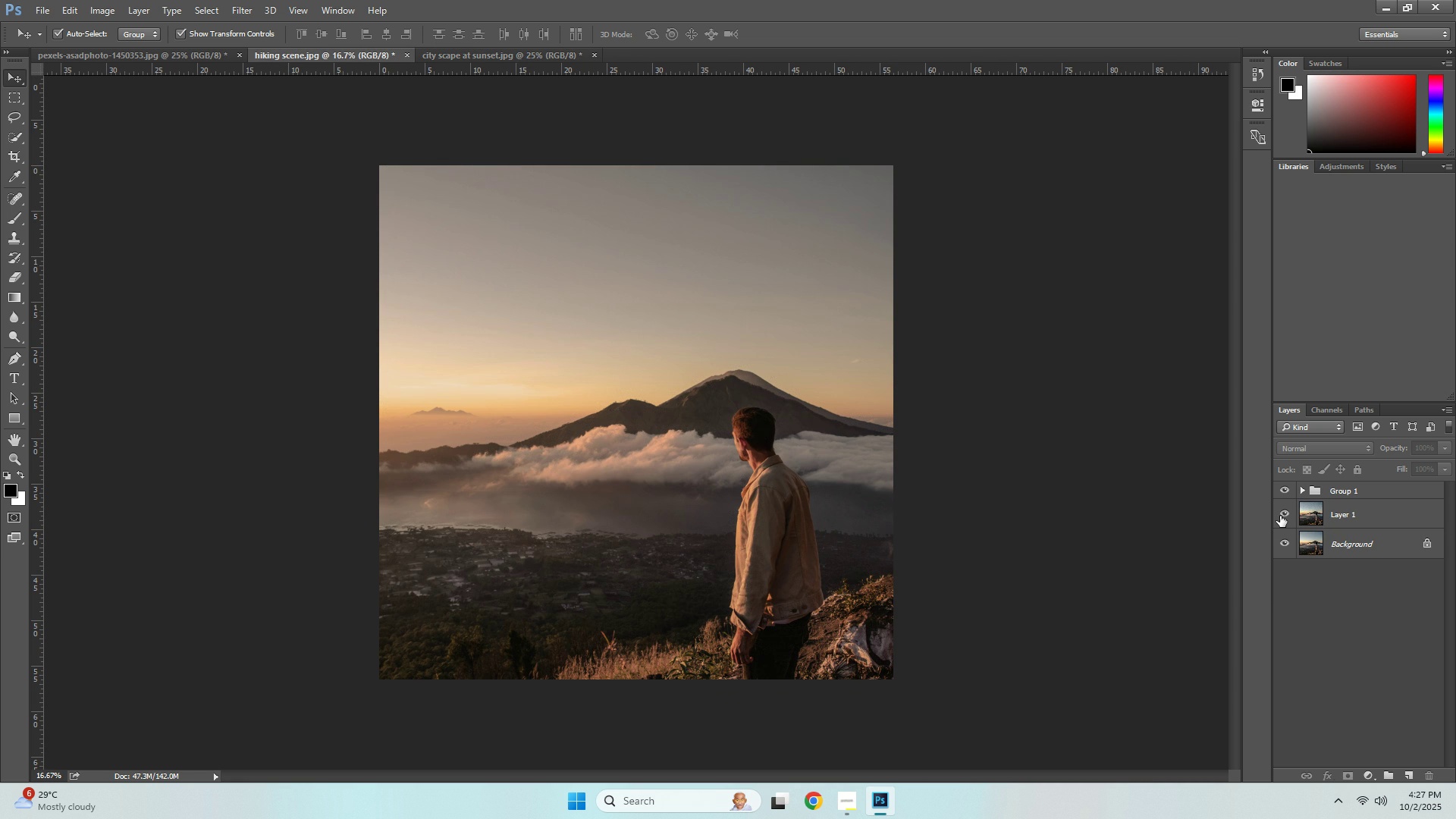 
double_click([1280, 516])